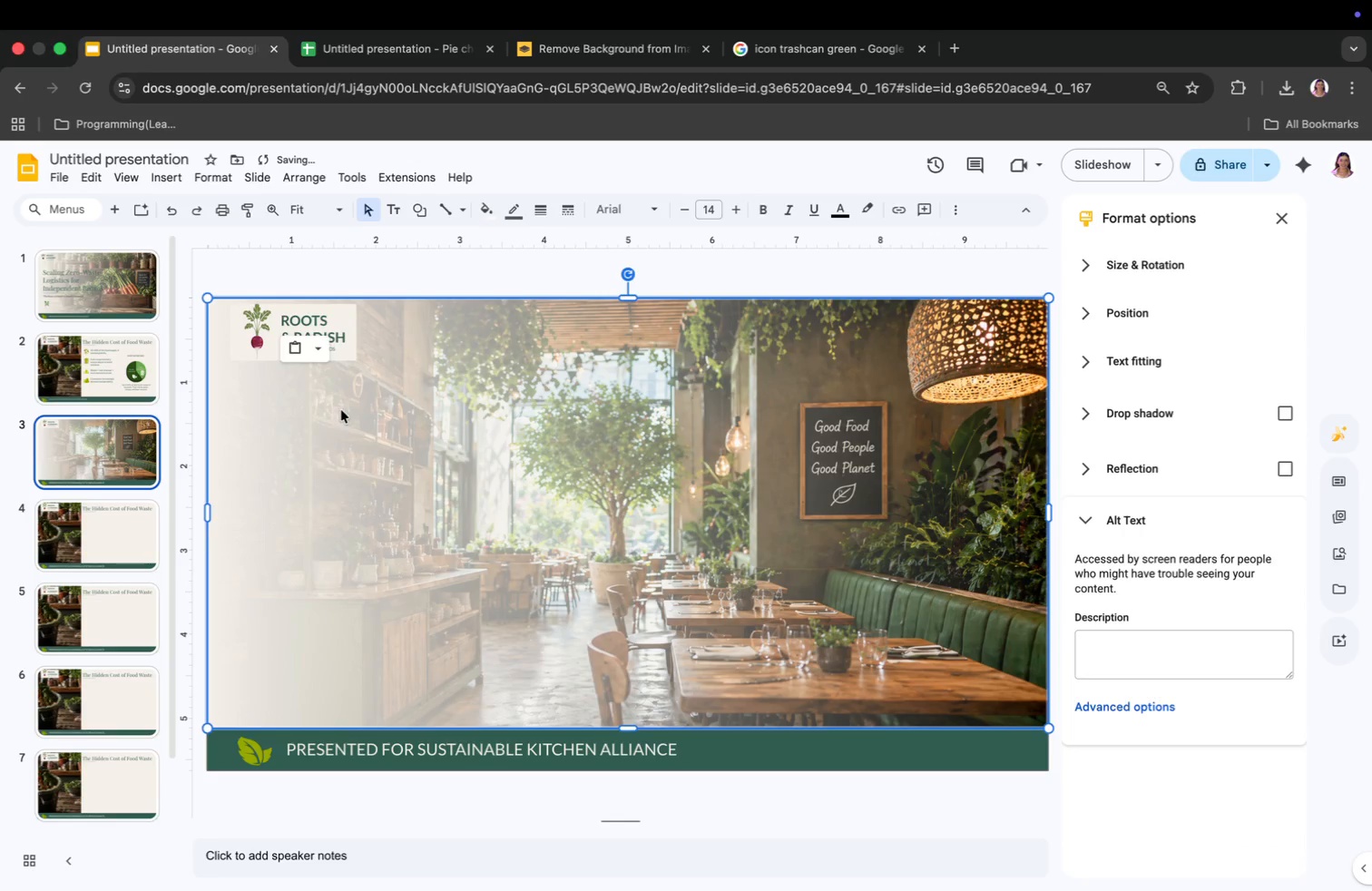 
left_click([338, 396])
 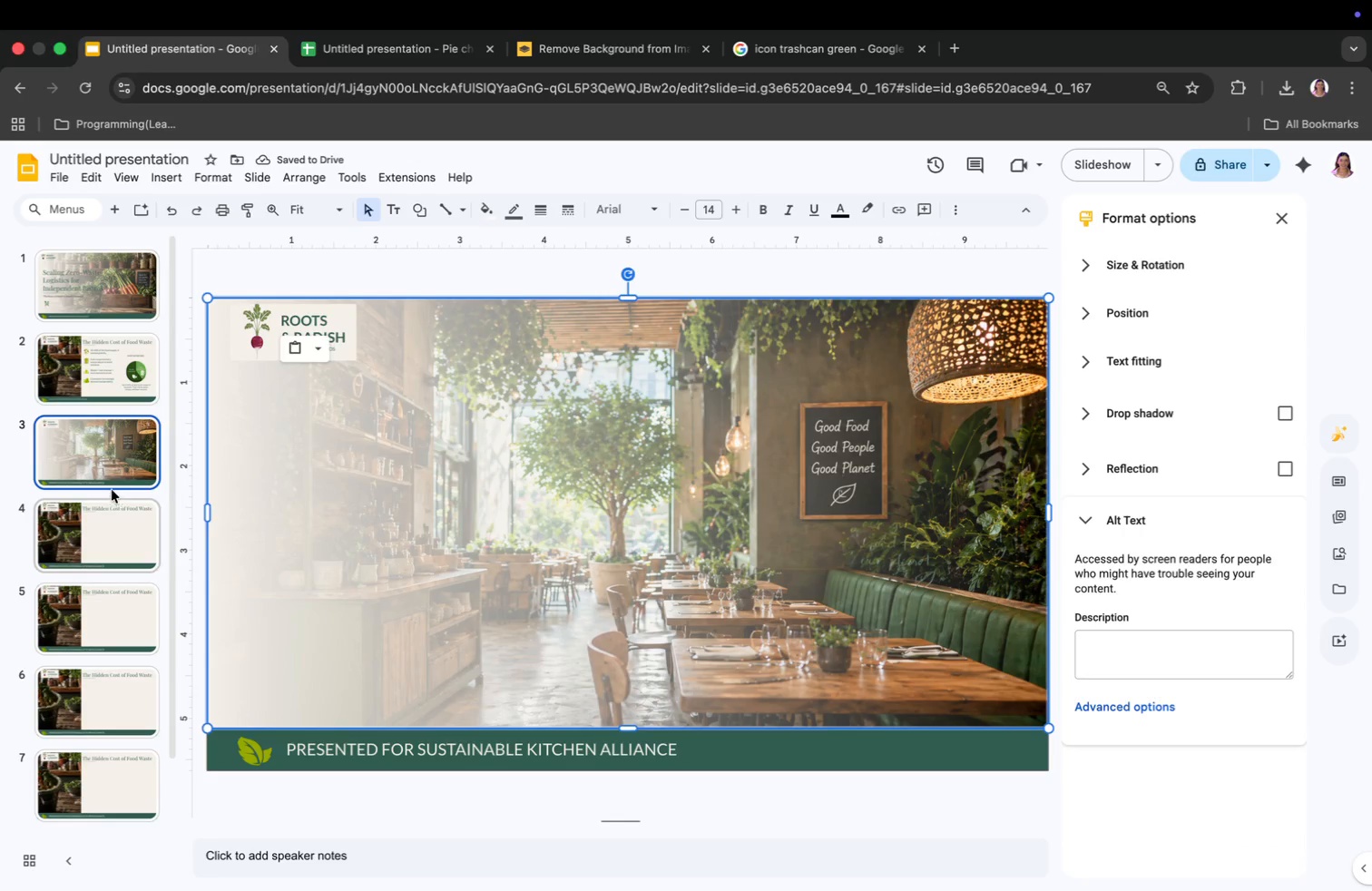 
left_click([92, 382])
 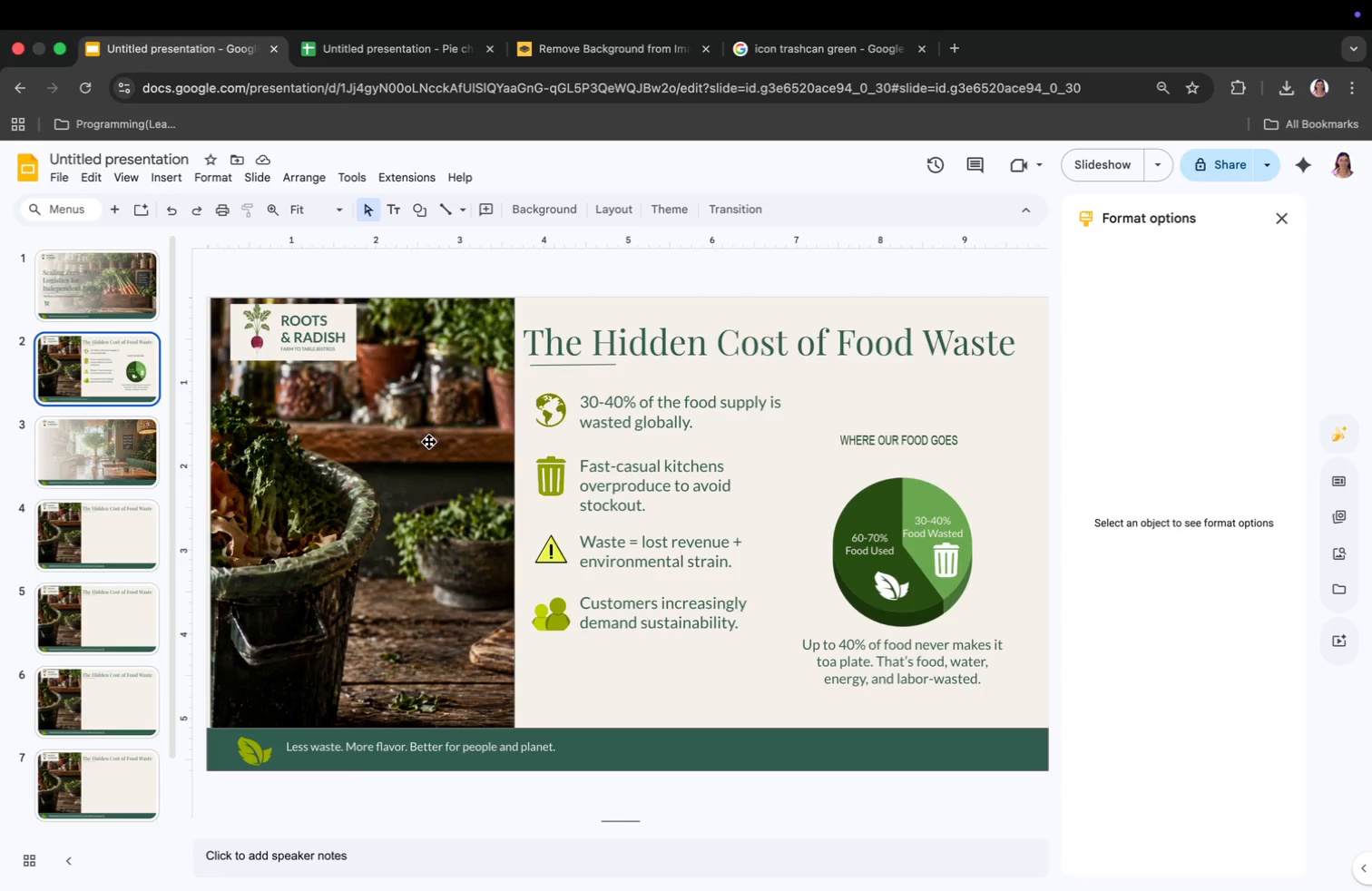 
wait(11.05)
 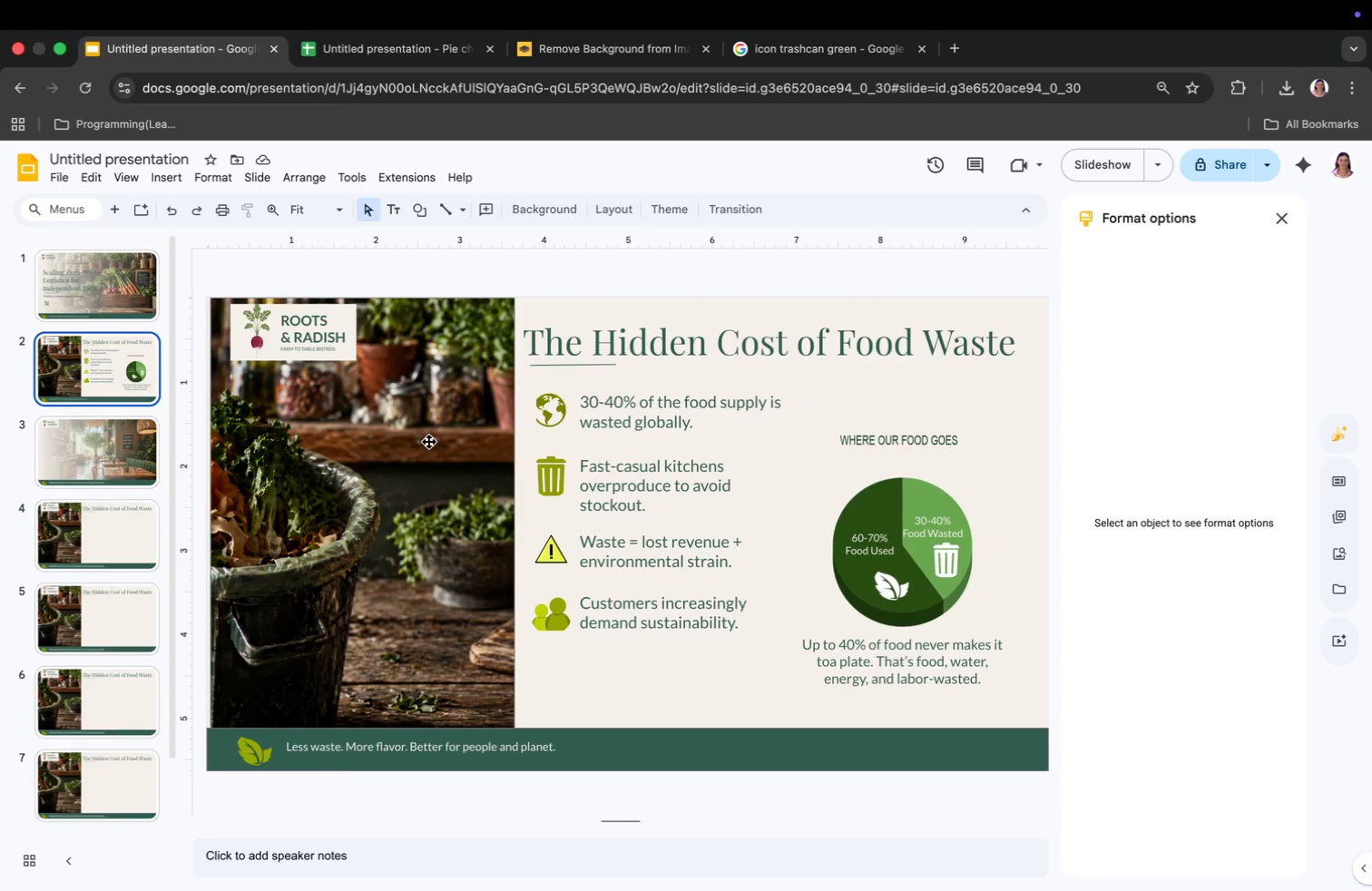 
right_click([542, 357])
 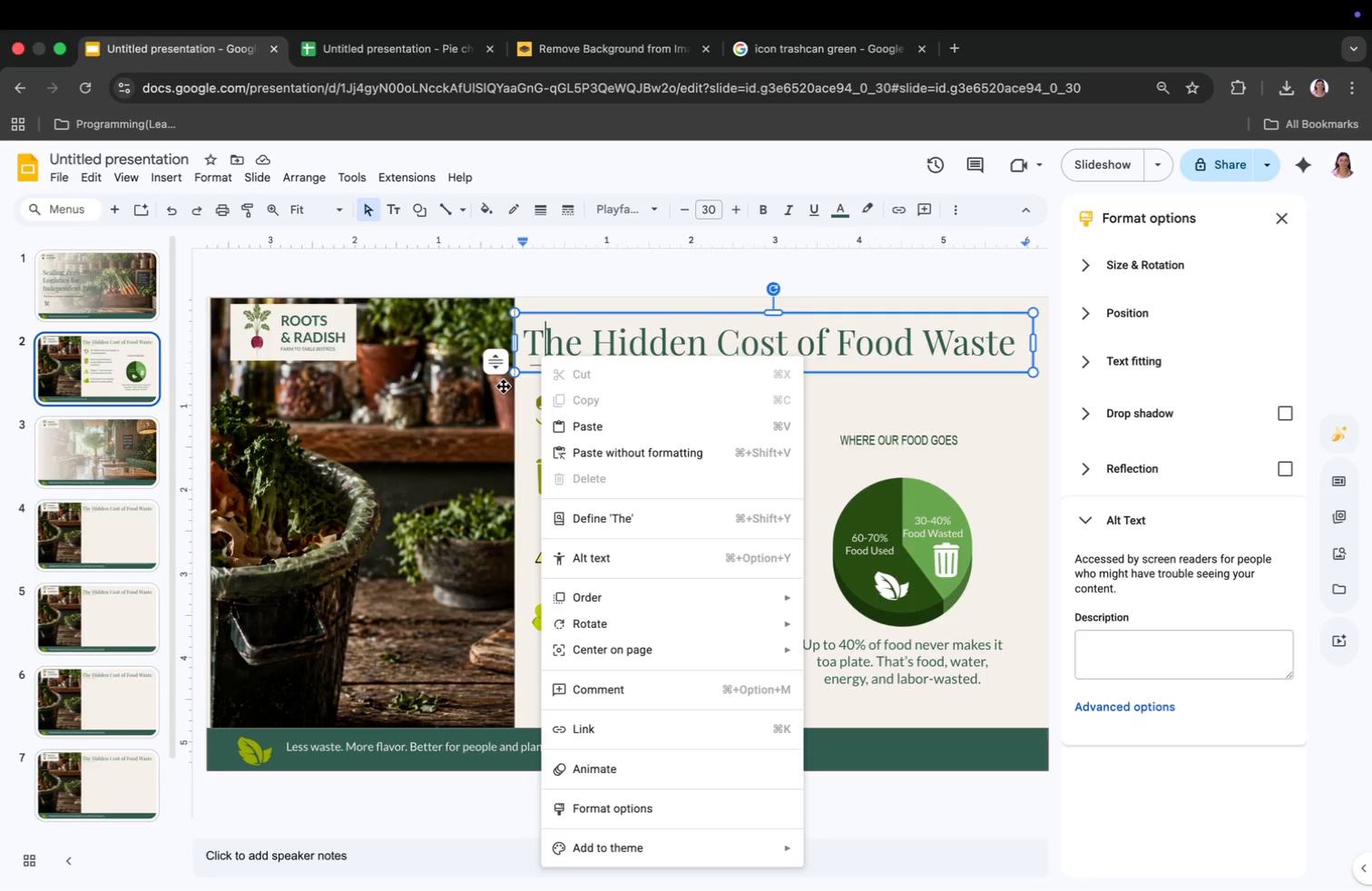 
left_click([496, 395])
 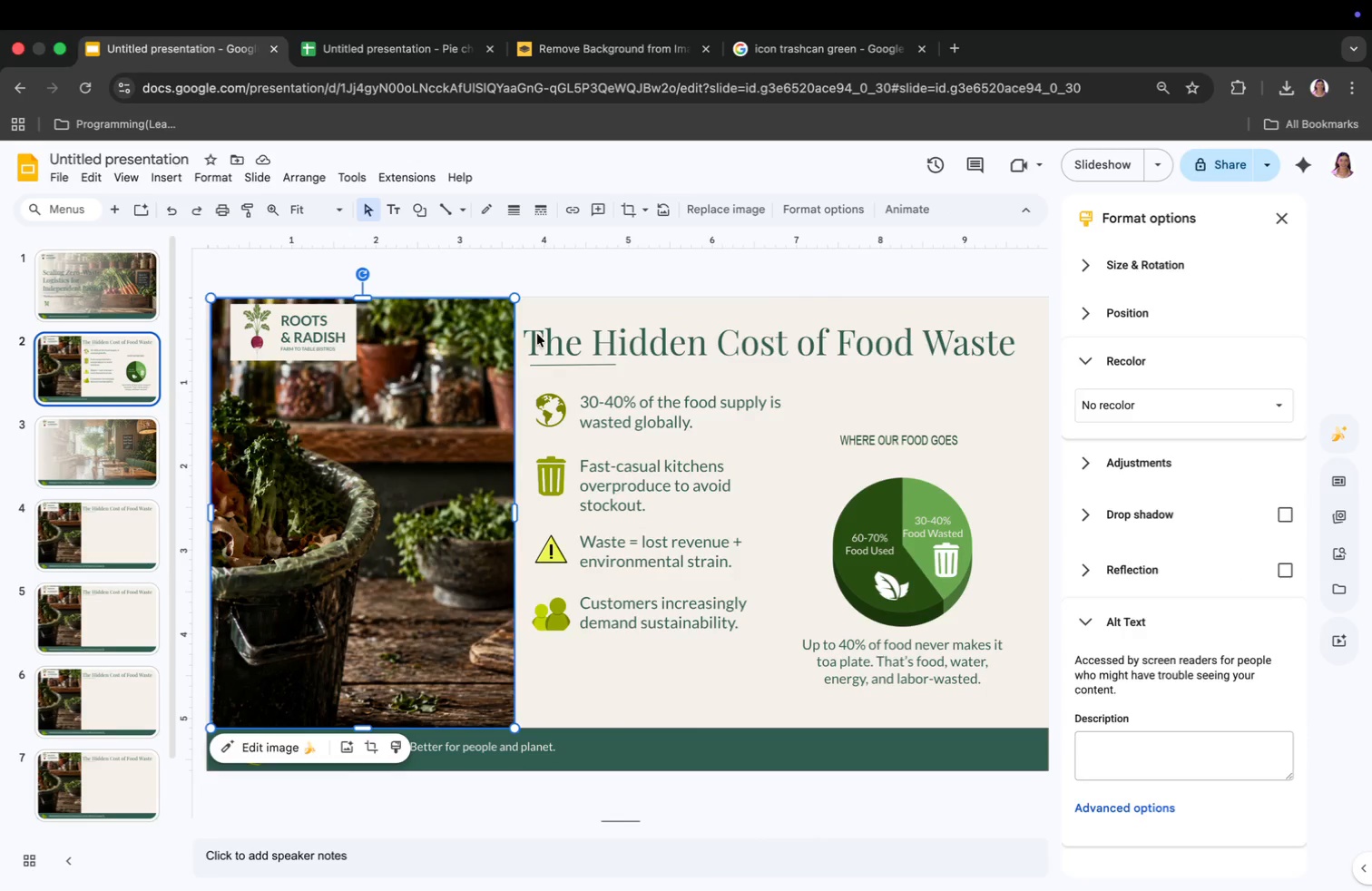 
left_click([538, 332])
 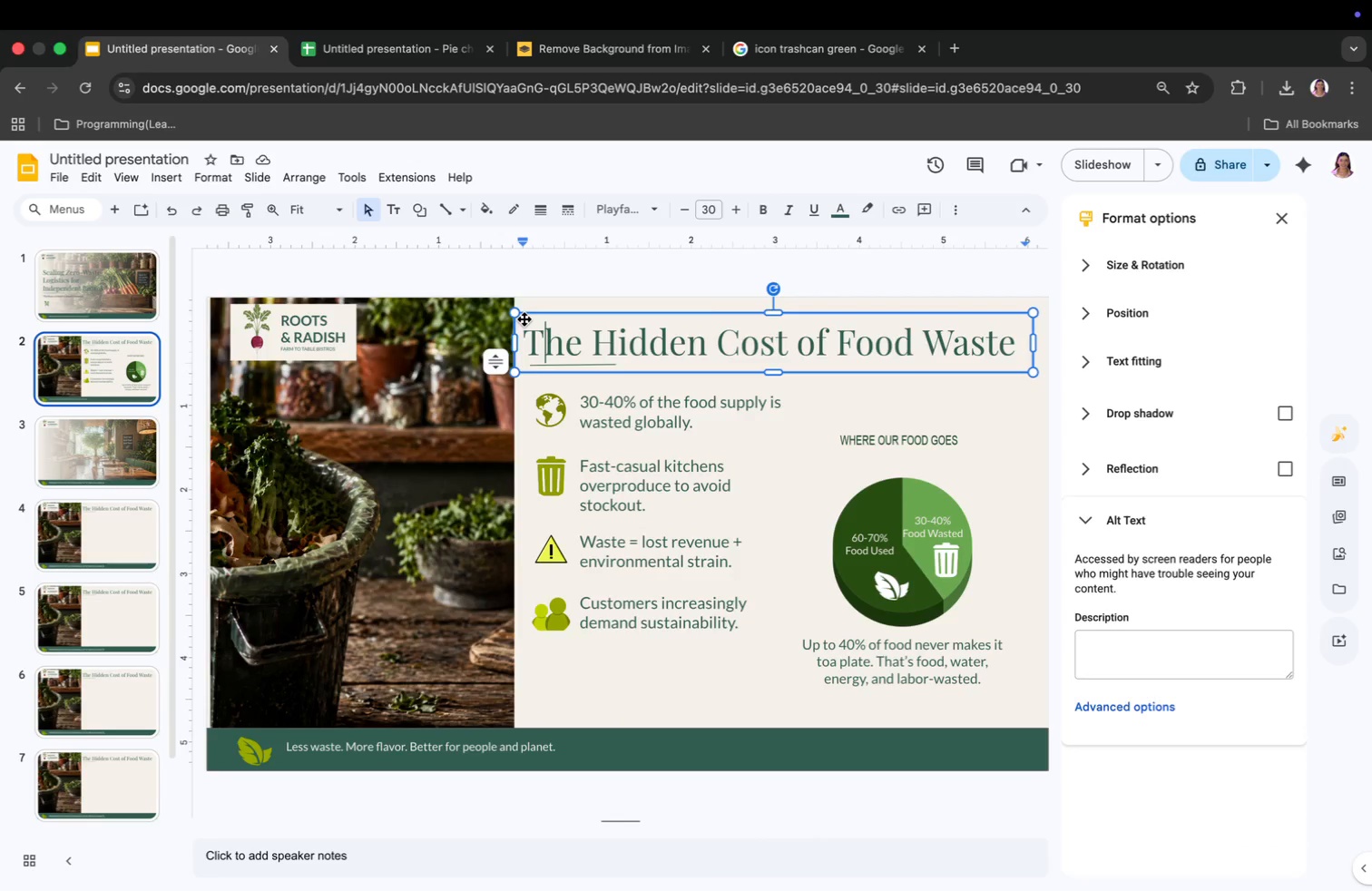 
wait(6.73)
 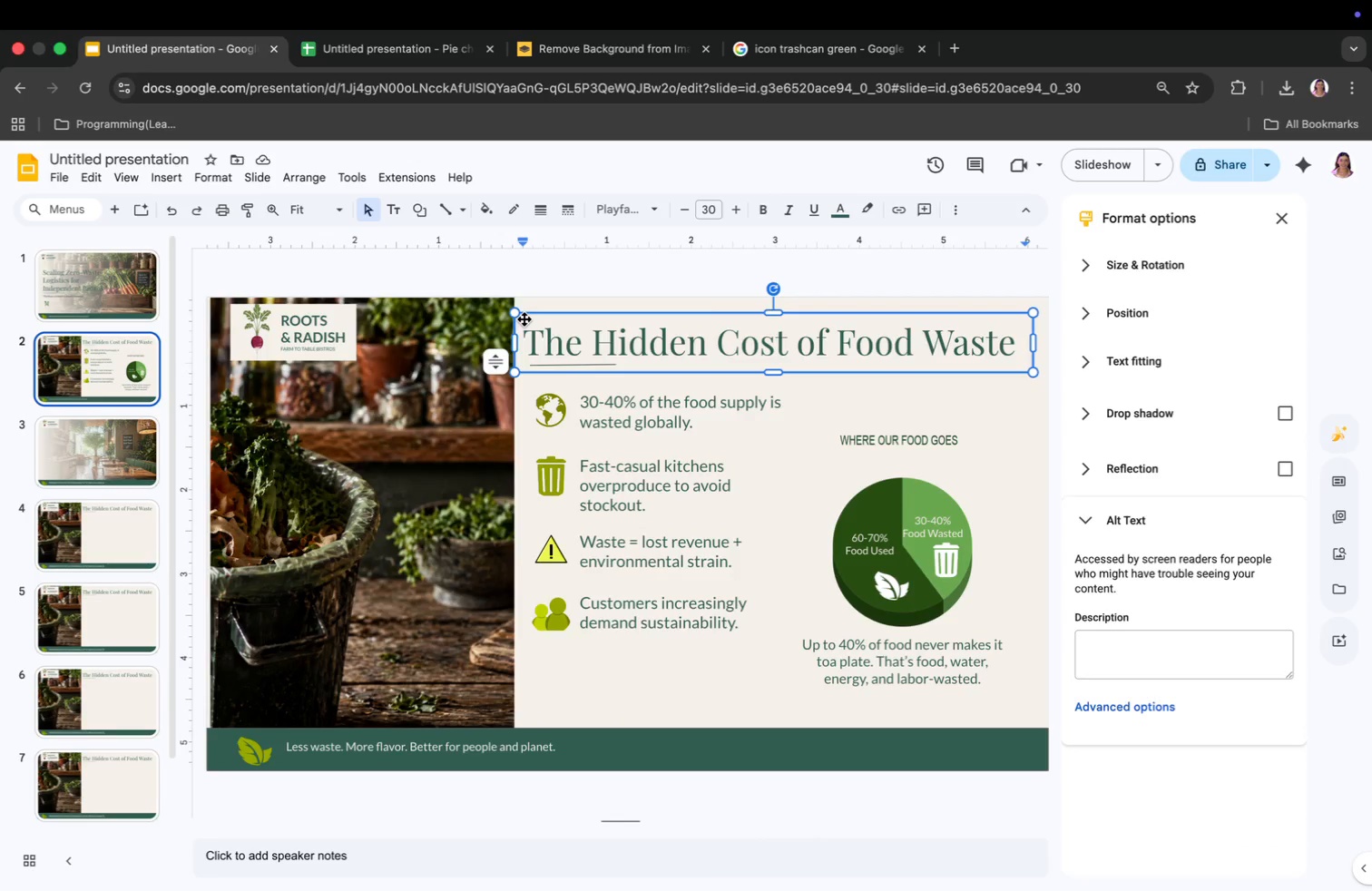 
left_click([524, 319])
 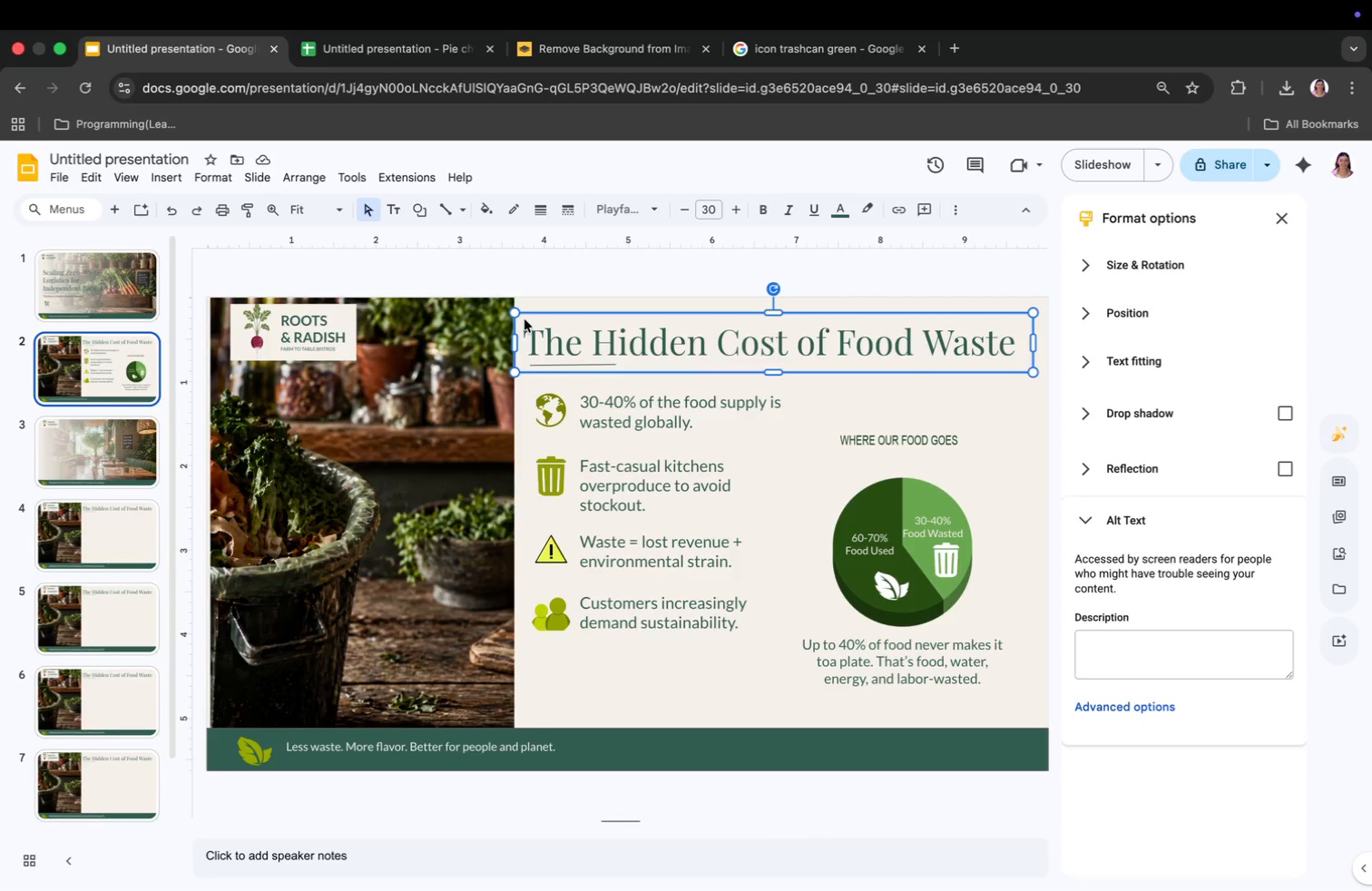 
right_click([524, 319])
 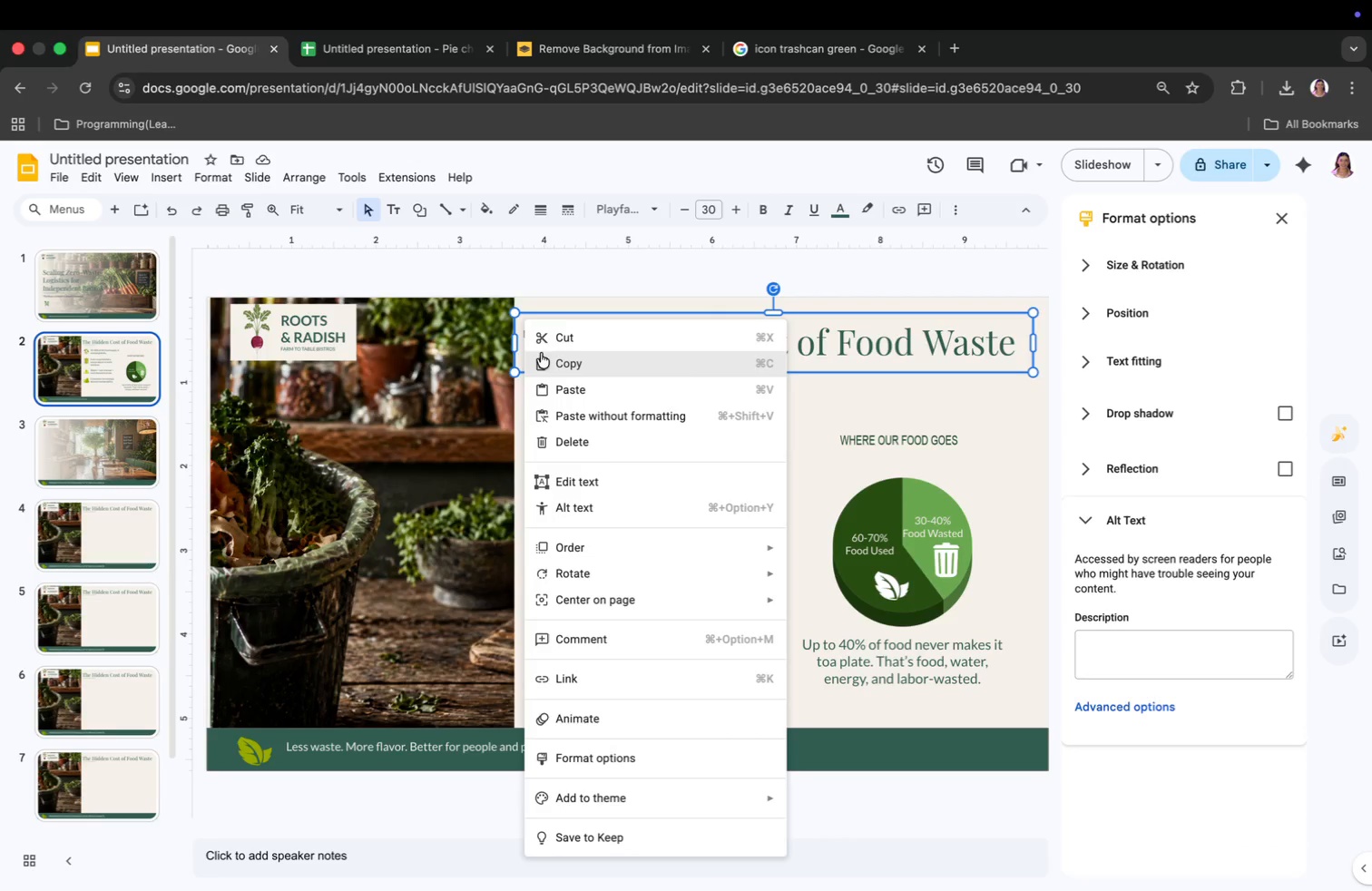 
left_click([543, 357])
 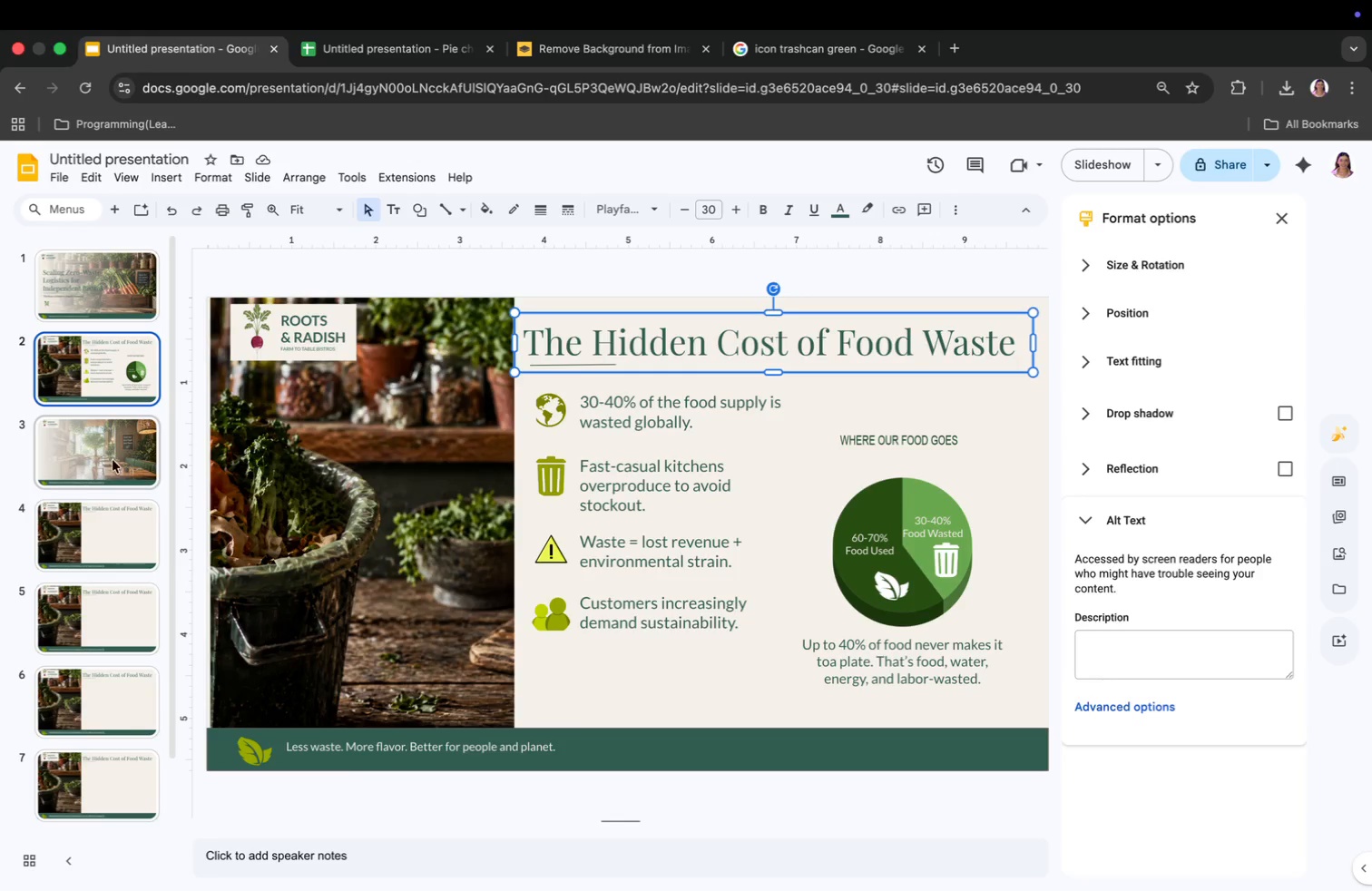 
left_click([103, 462])
 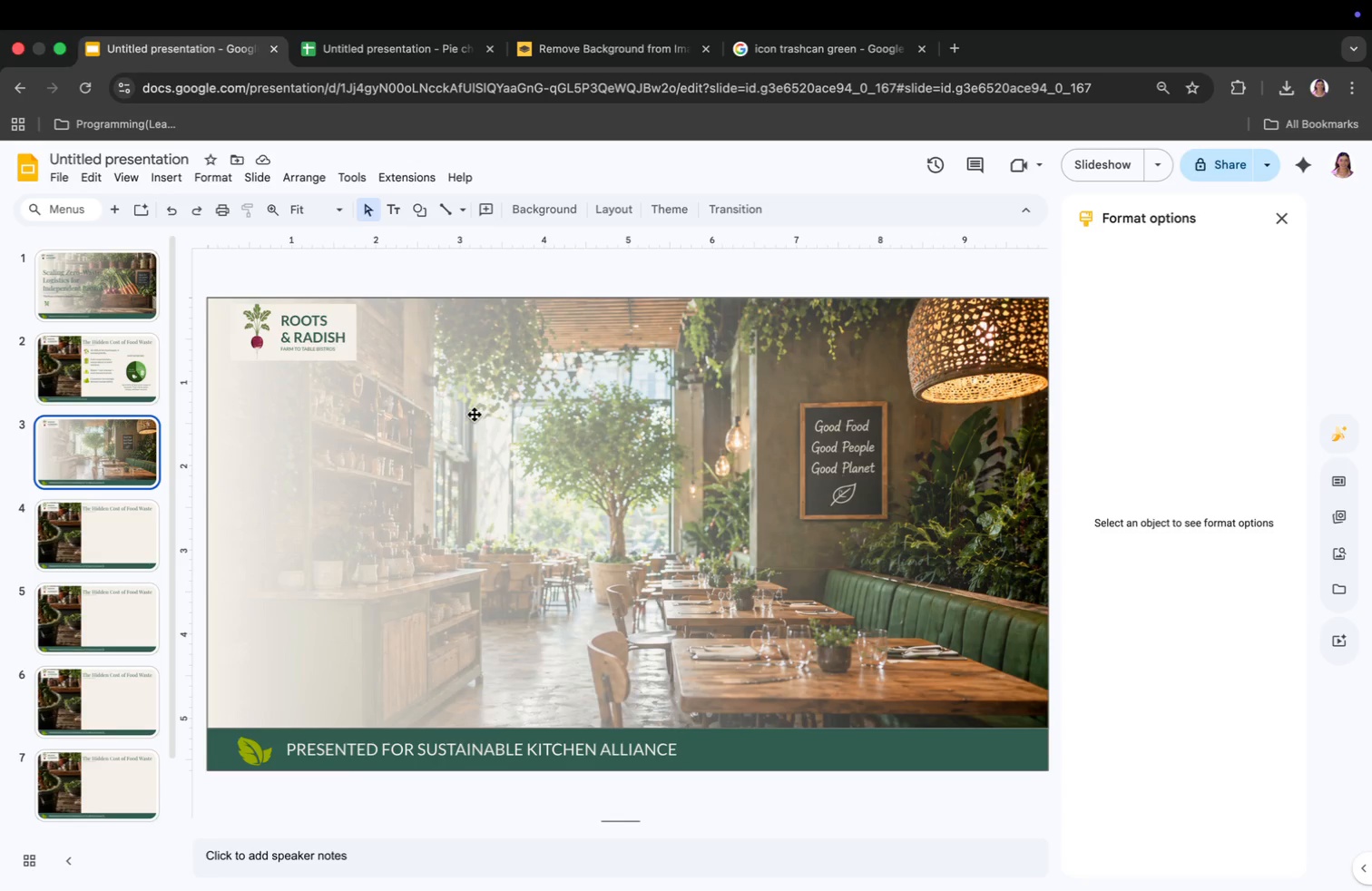 
right_click([475, 415])
 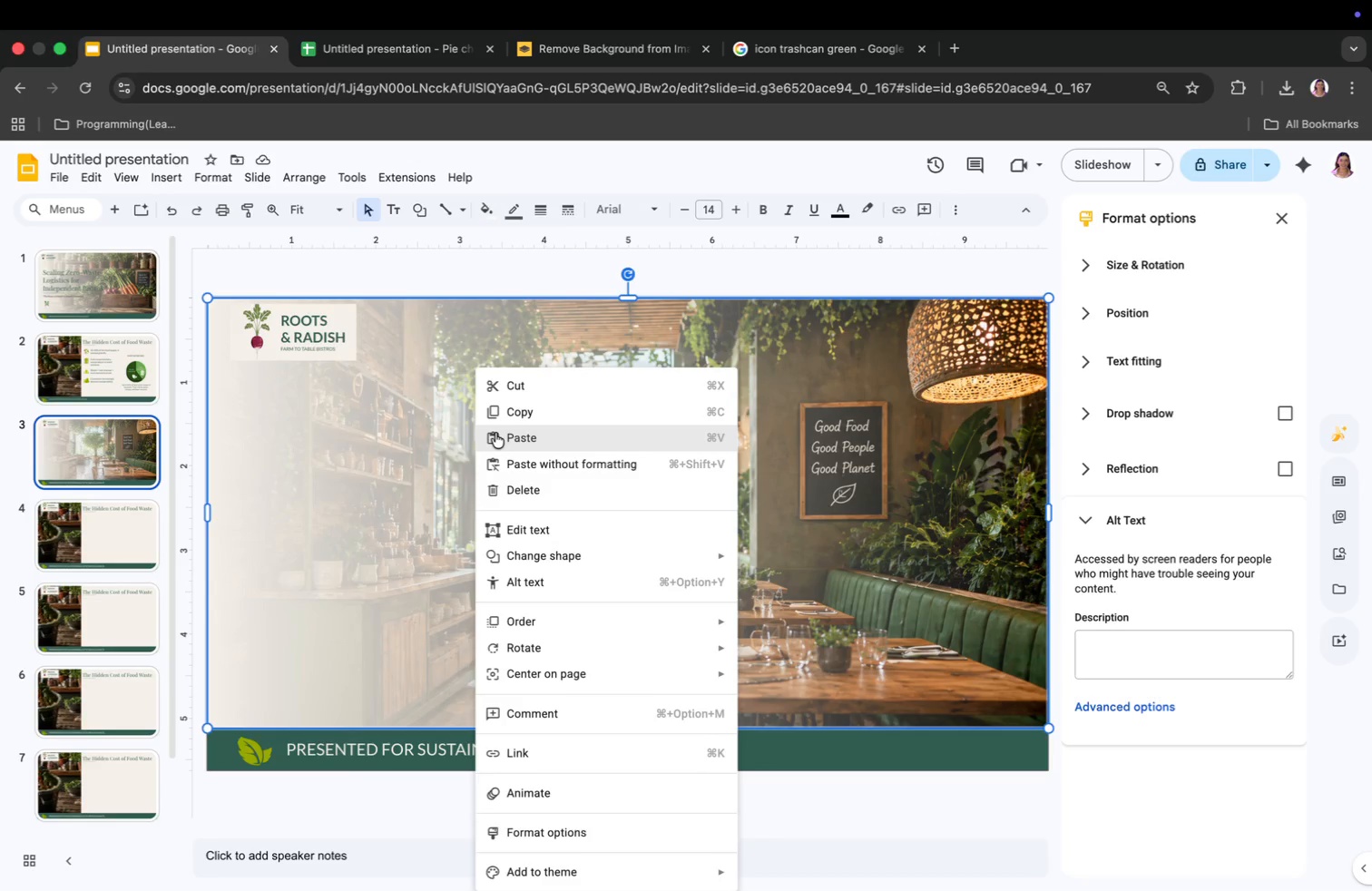 
left_click([495, 433])
 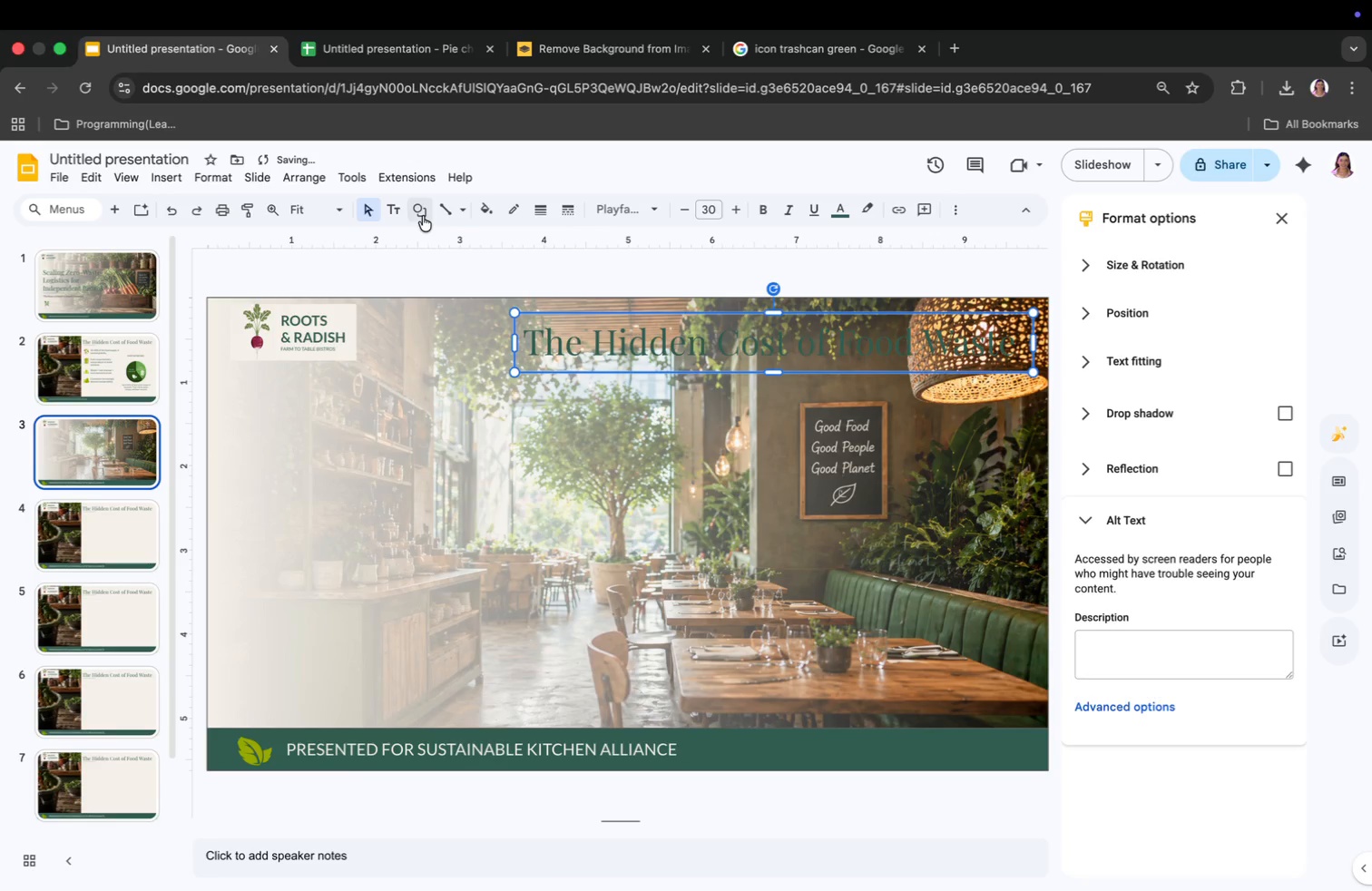 
left_click([477, 211])
 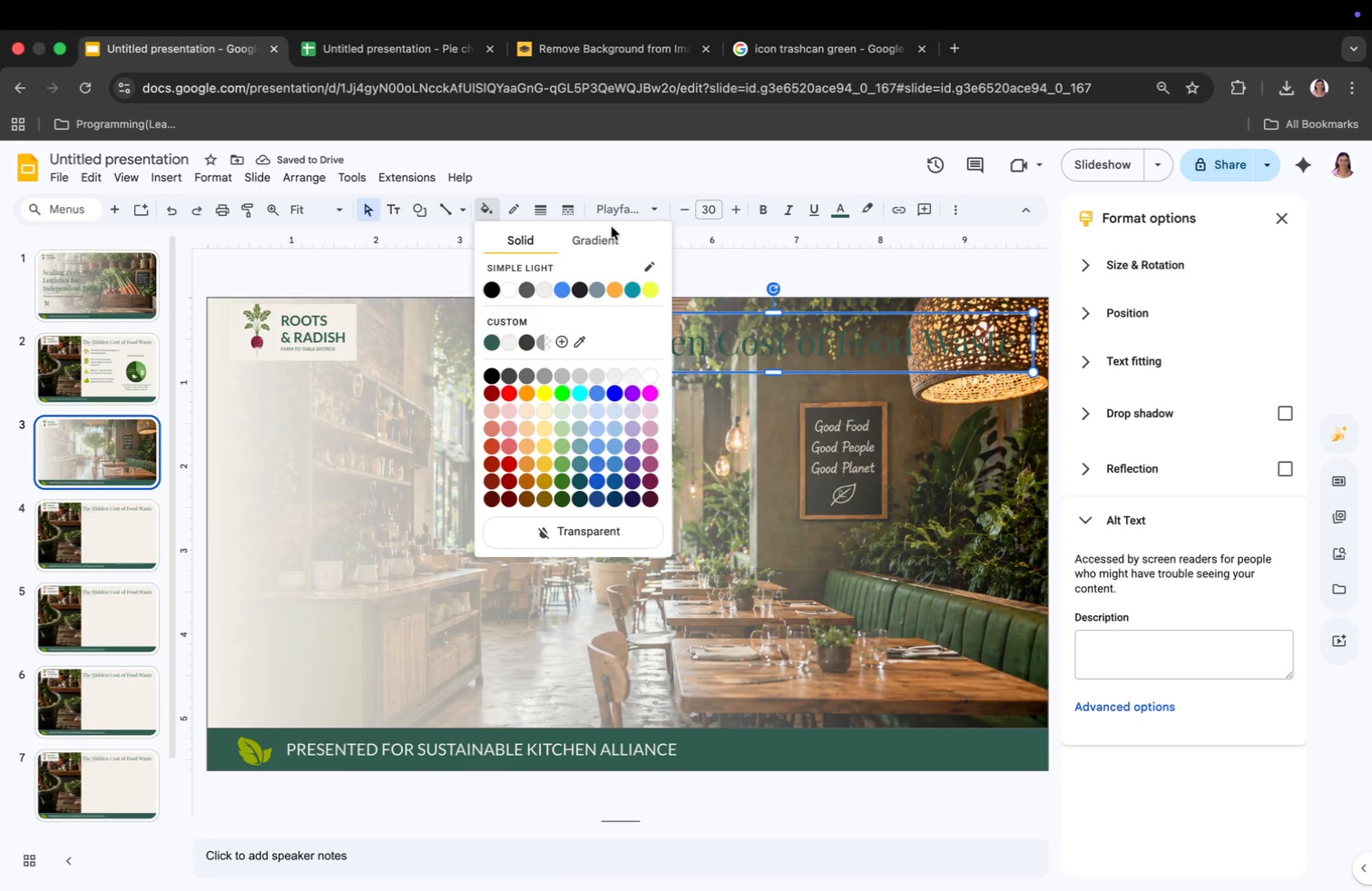 
left_click([603, 240])
 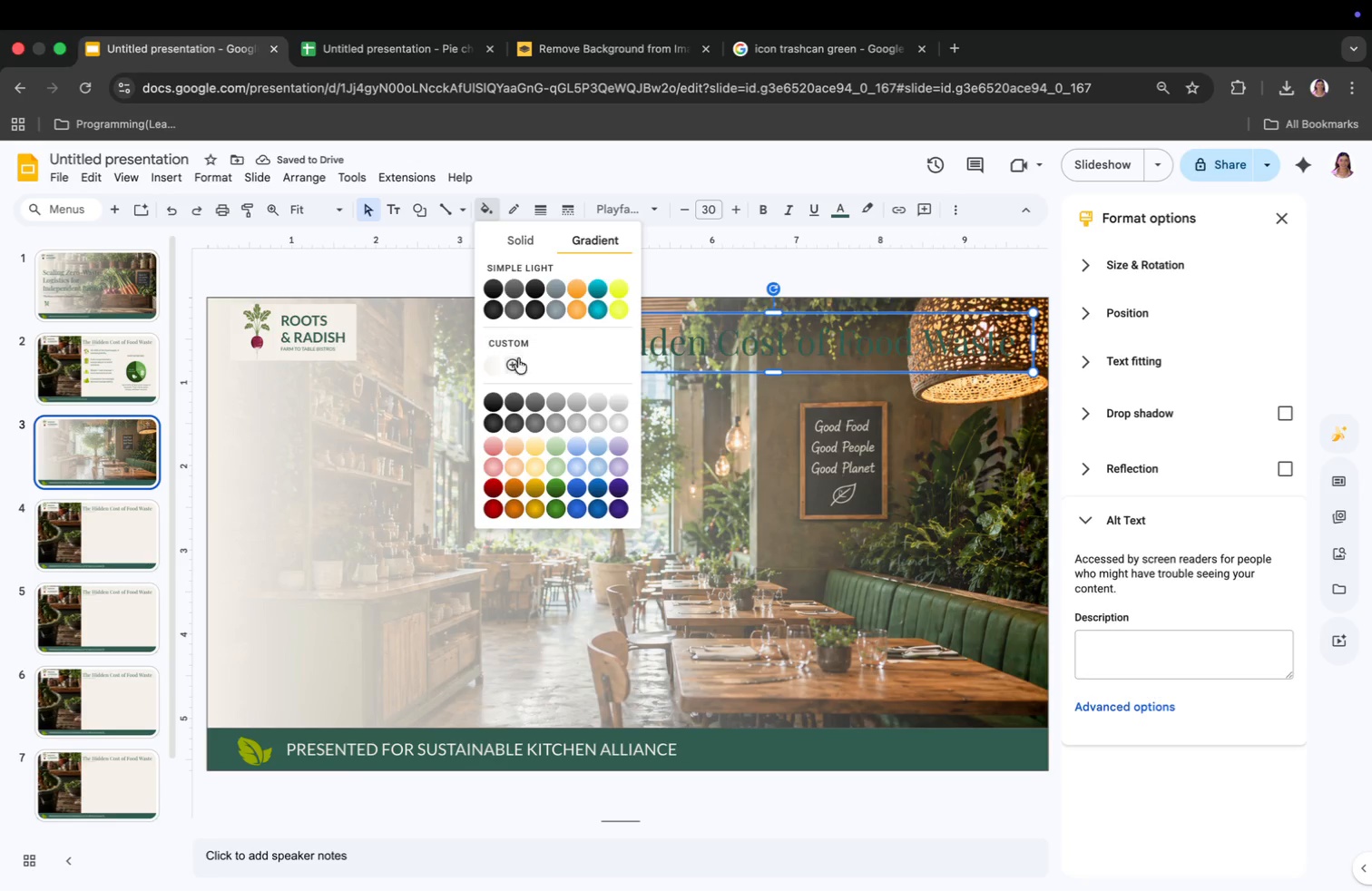 
left_click([513, 364])
 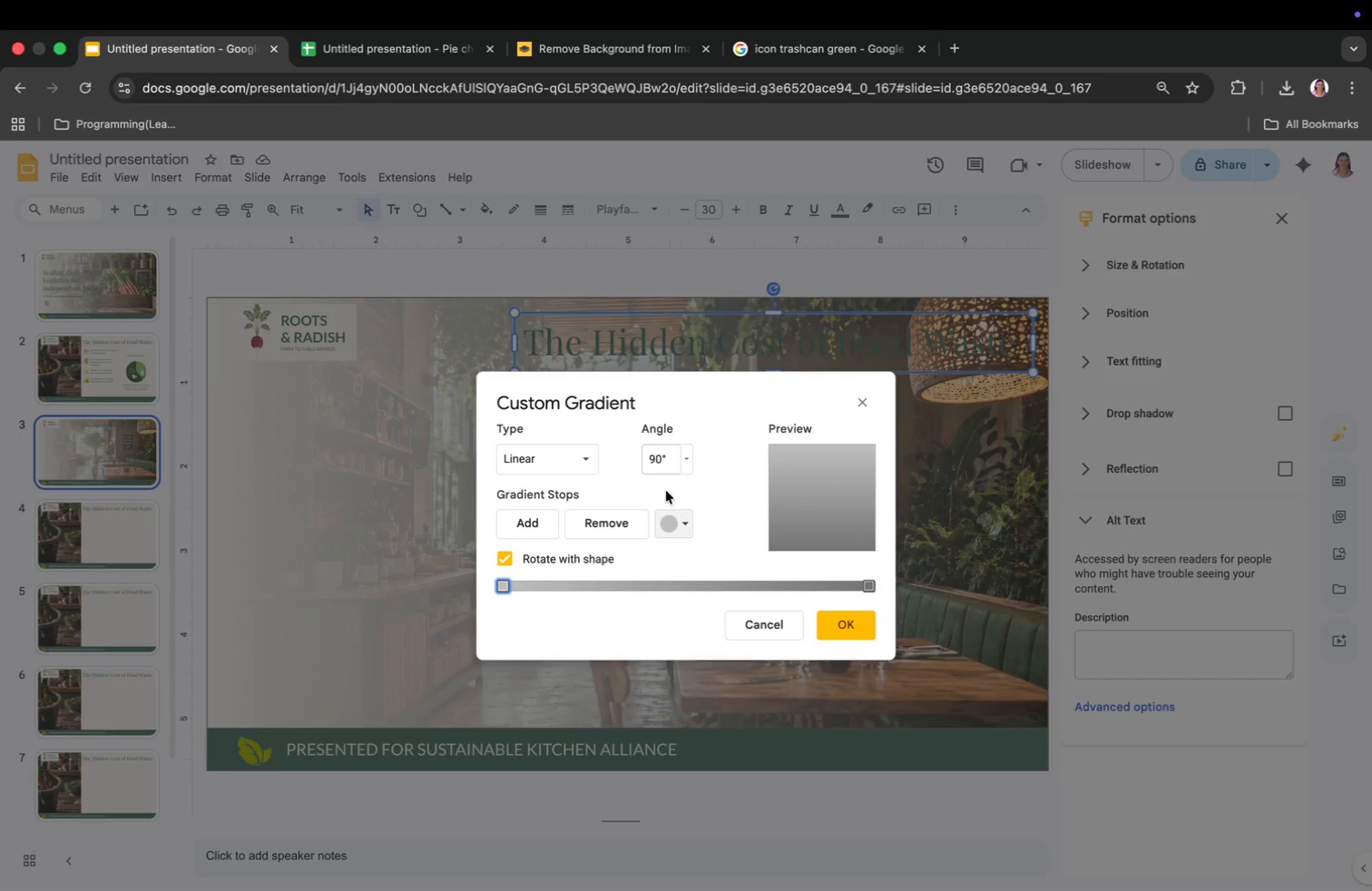 
left_click([652, 463])
 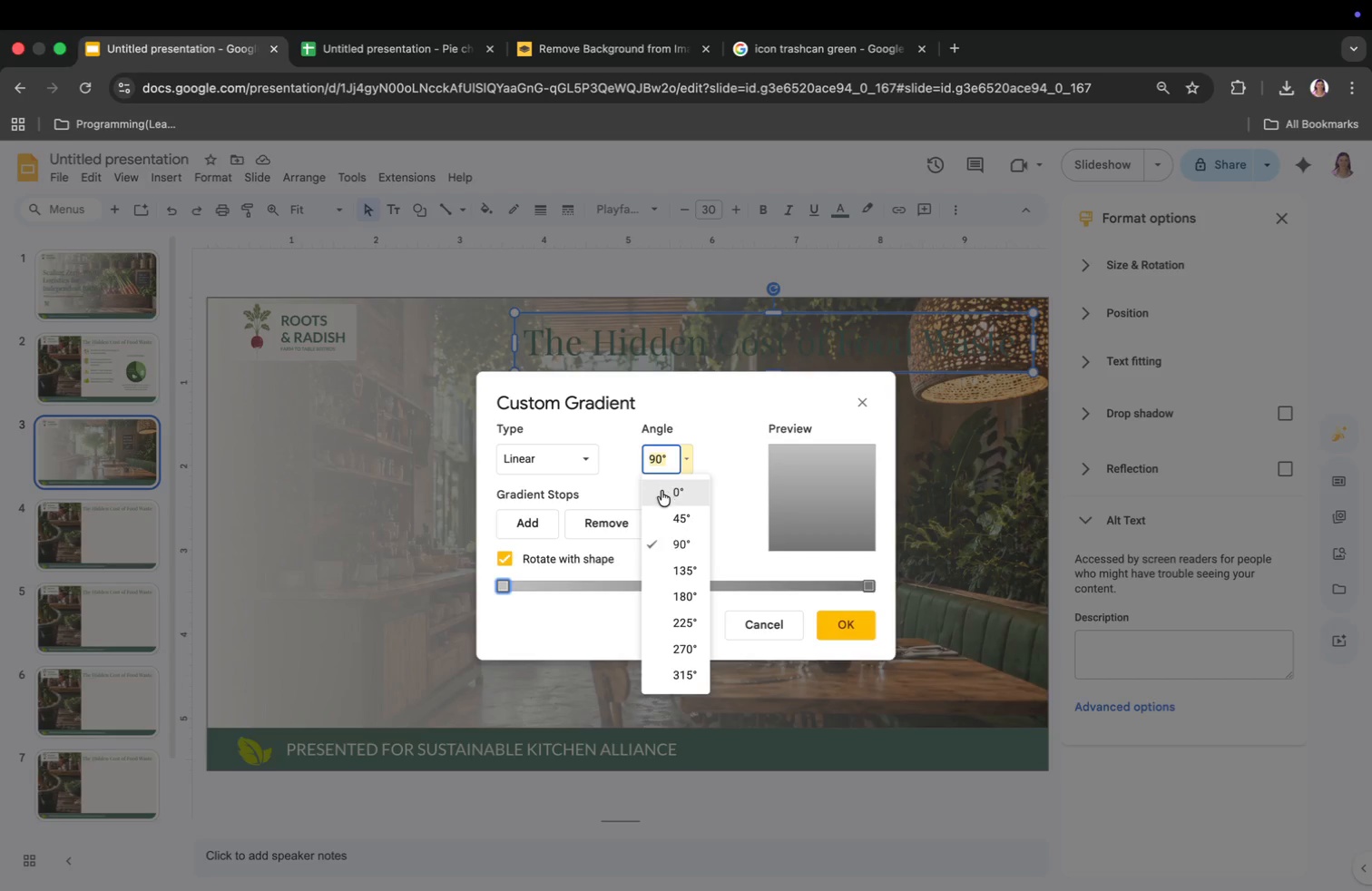 
left_click([659, 492])
 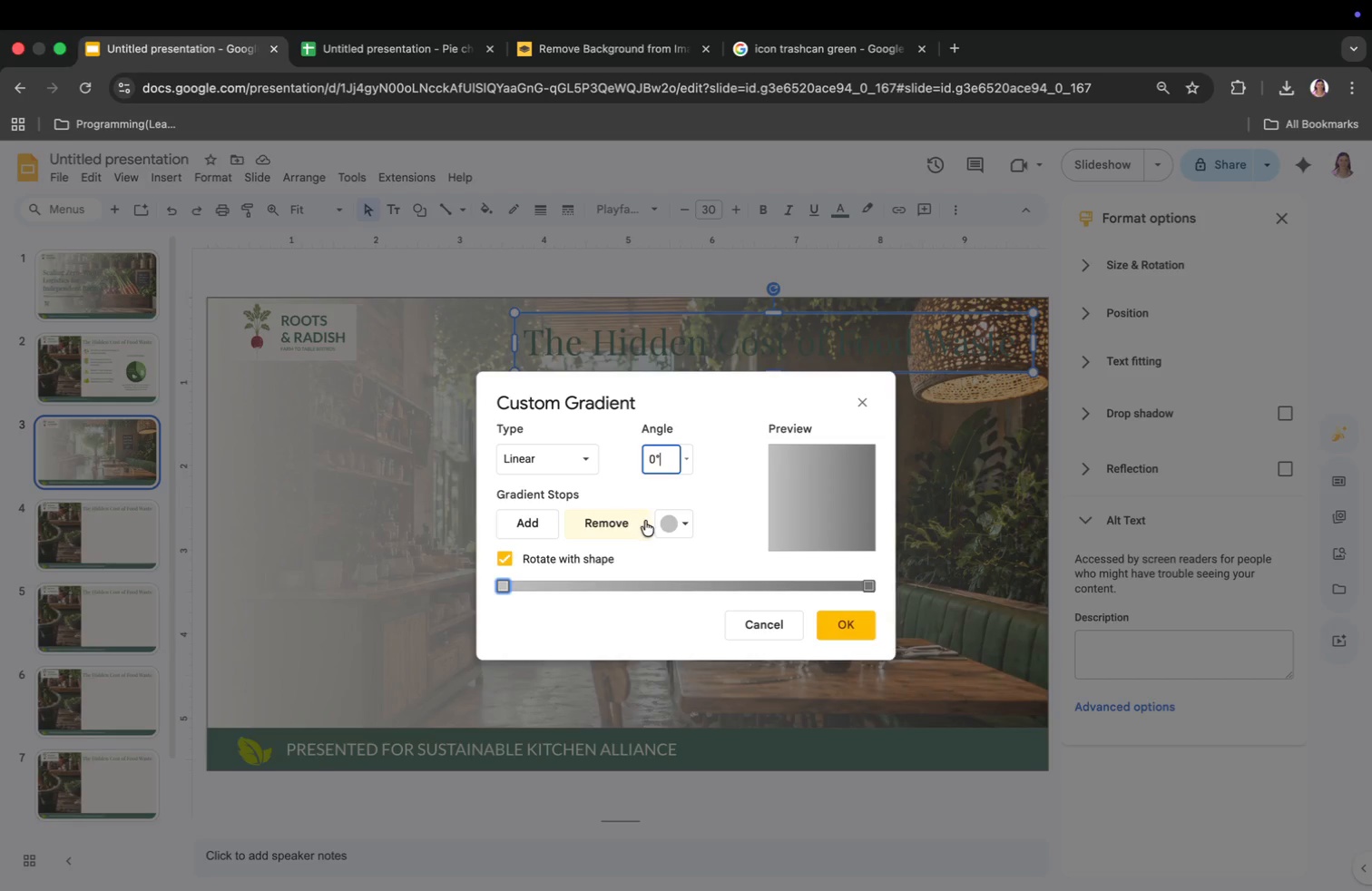 
left_click([672, 527])
 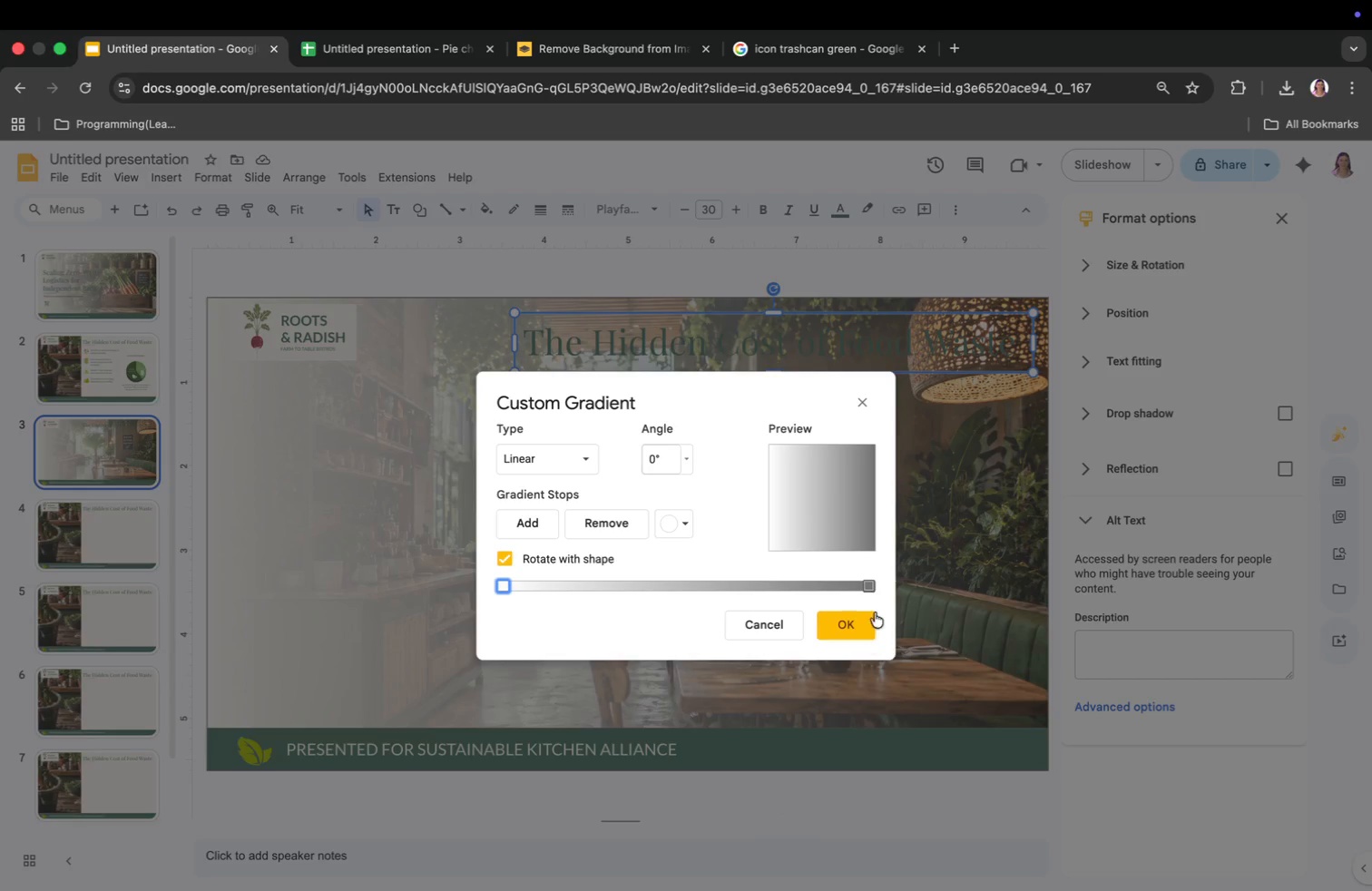 
left_click([867, 583])
 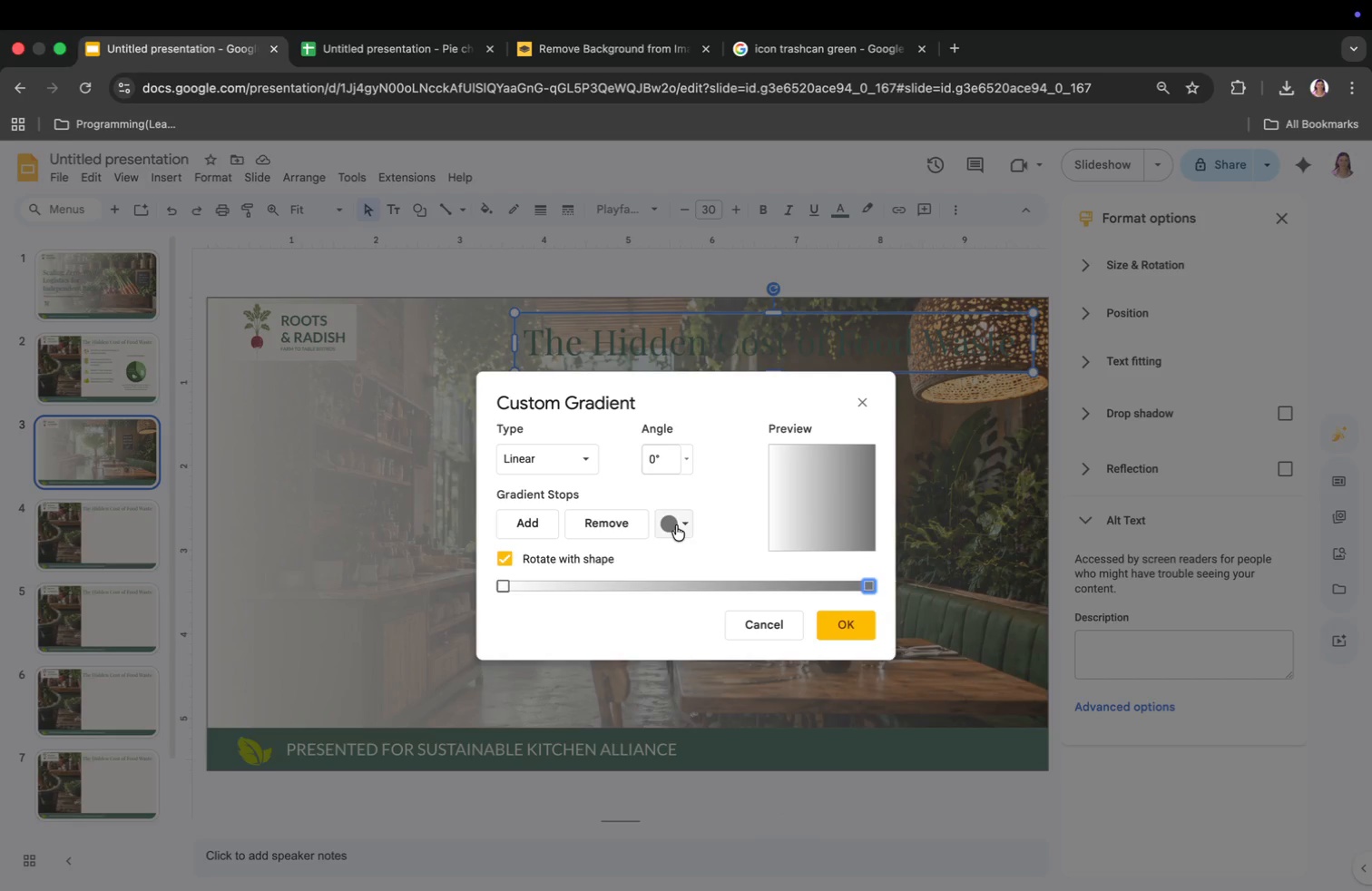 
left_click([674, 525])
 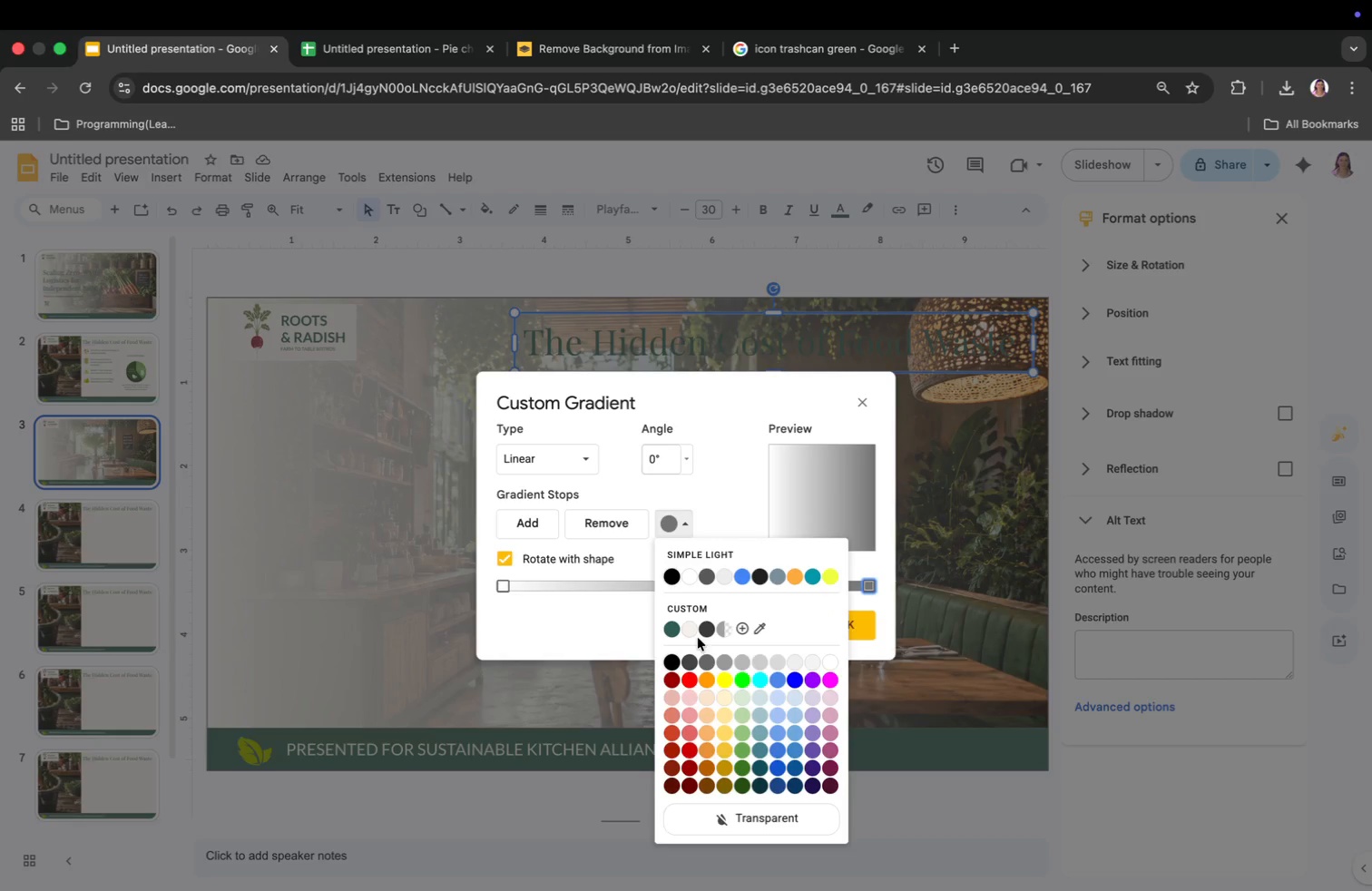 
left_click([685, 631])
 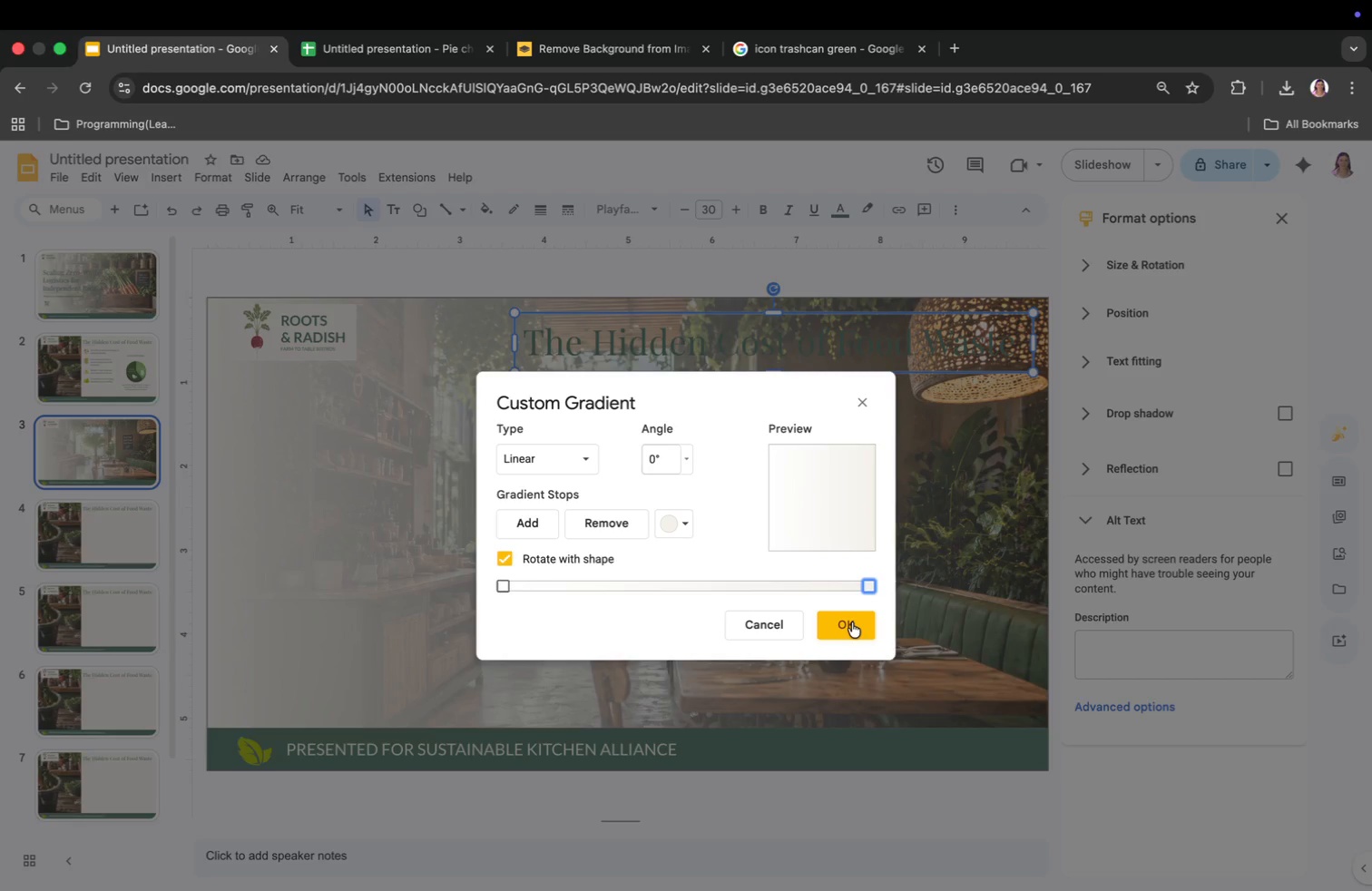 
left_click([852, 622])
 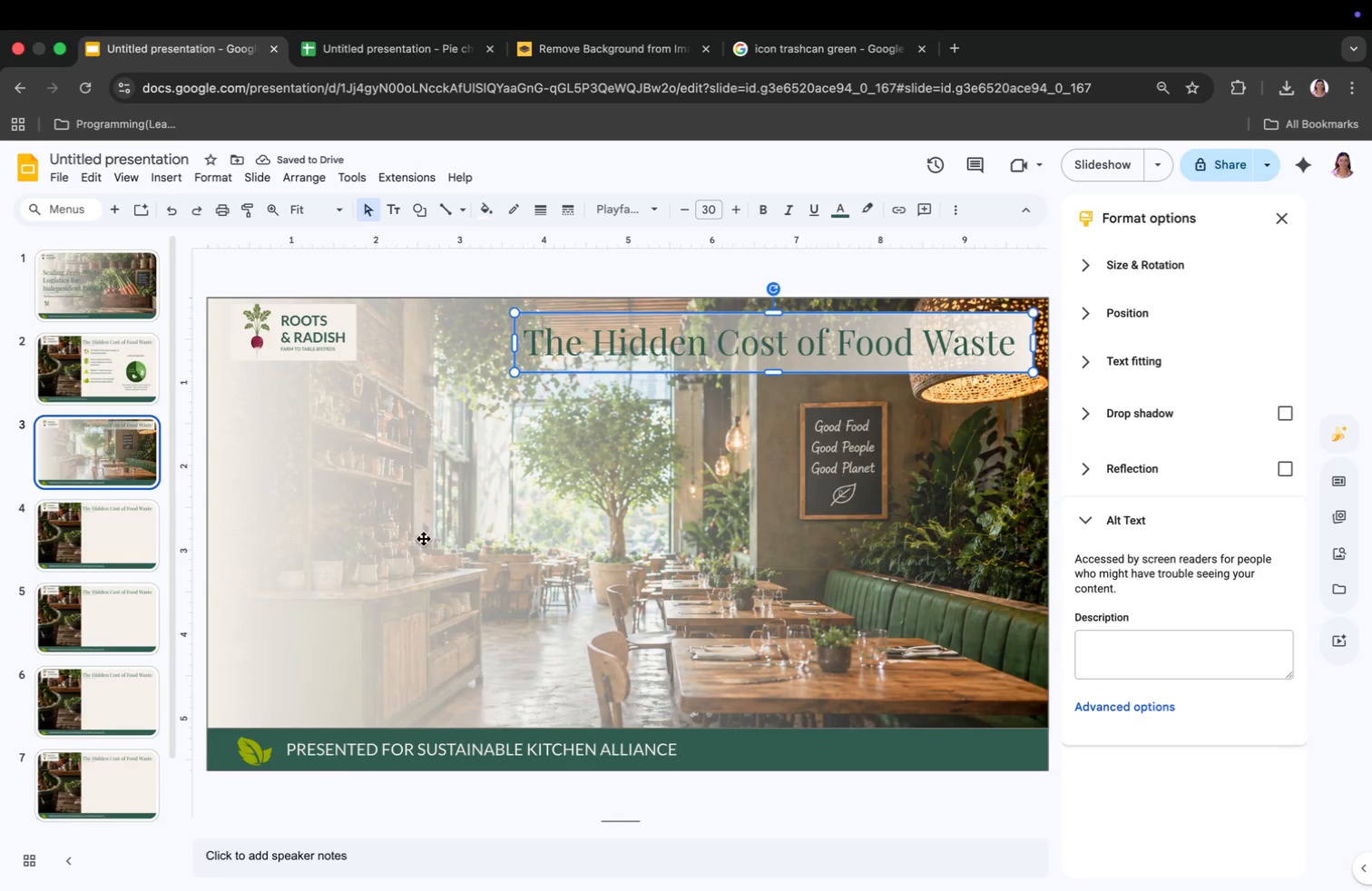 
left_click([407, 534])
 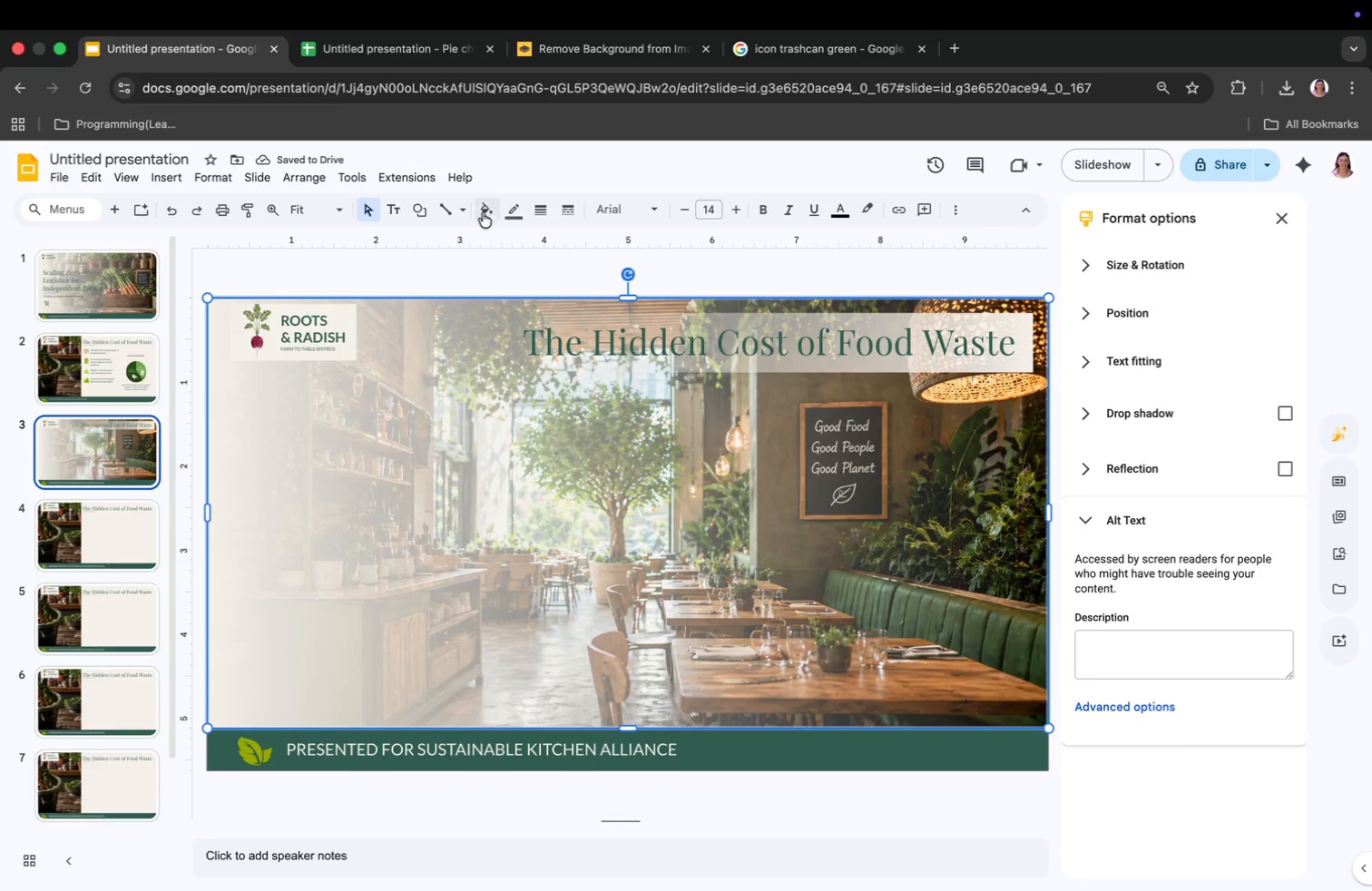 
left_click([484, 205])
 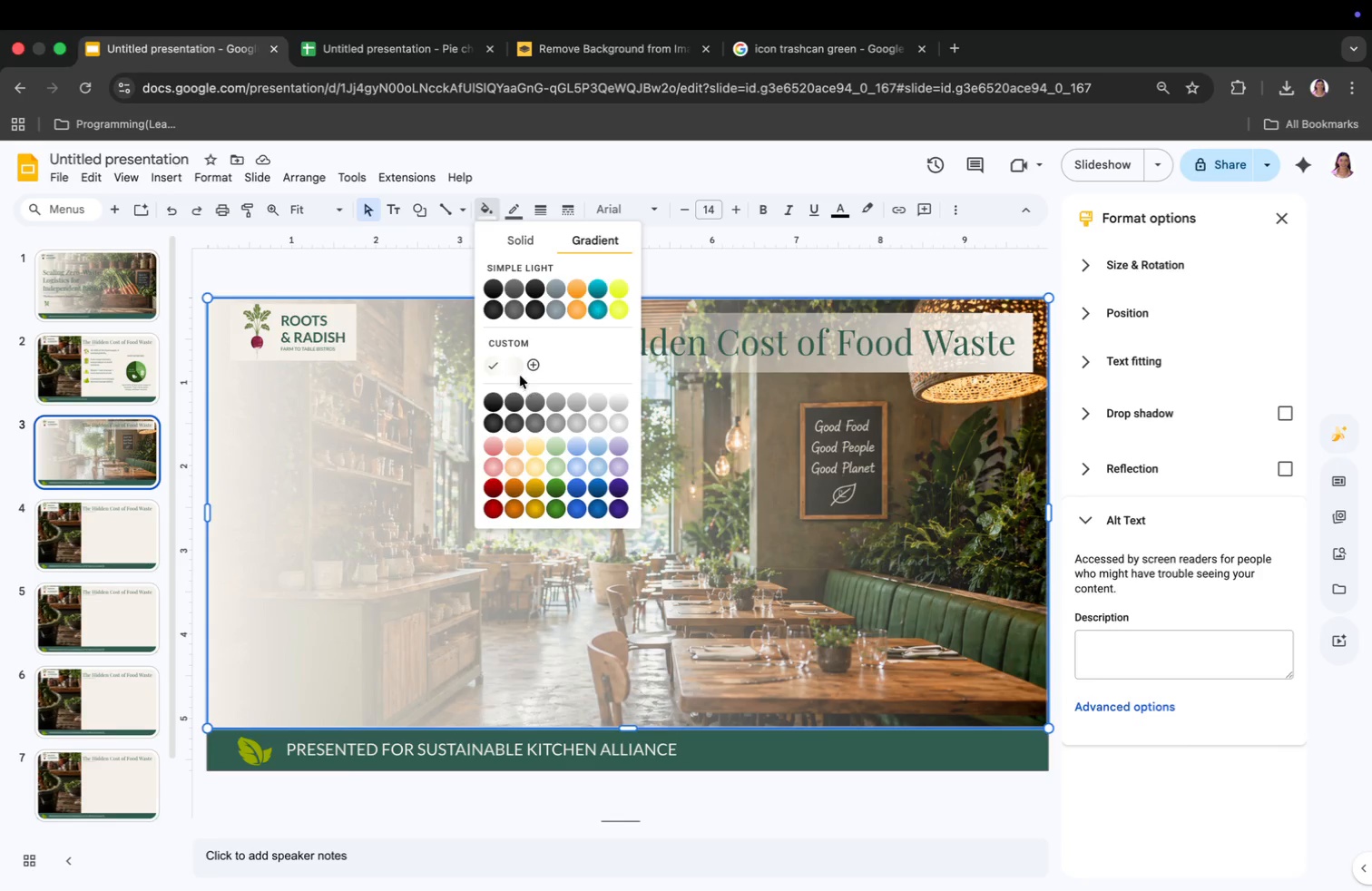 
left_click([516, 367])
 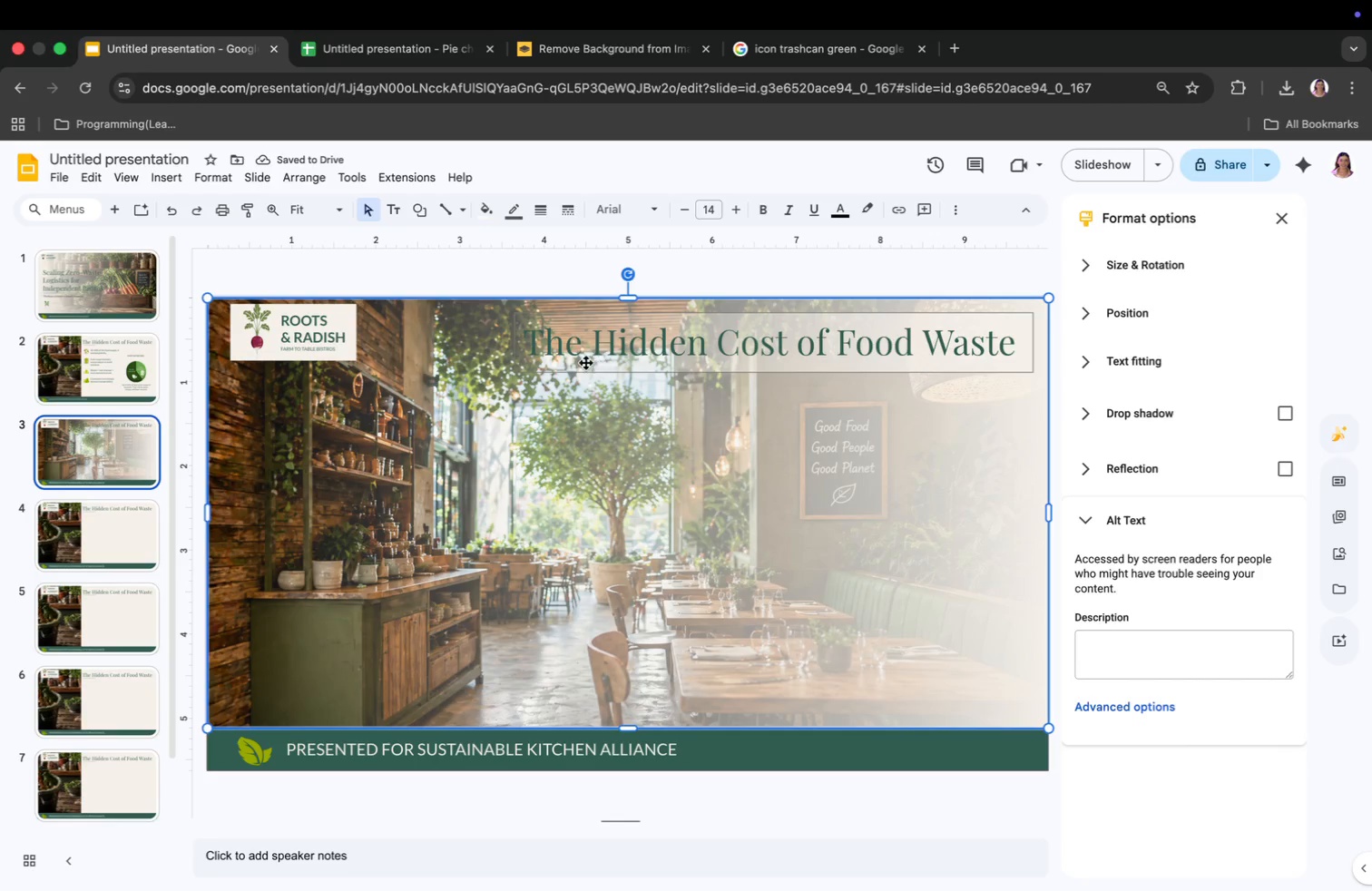 
wait(5.26)
 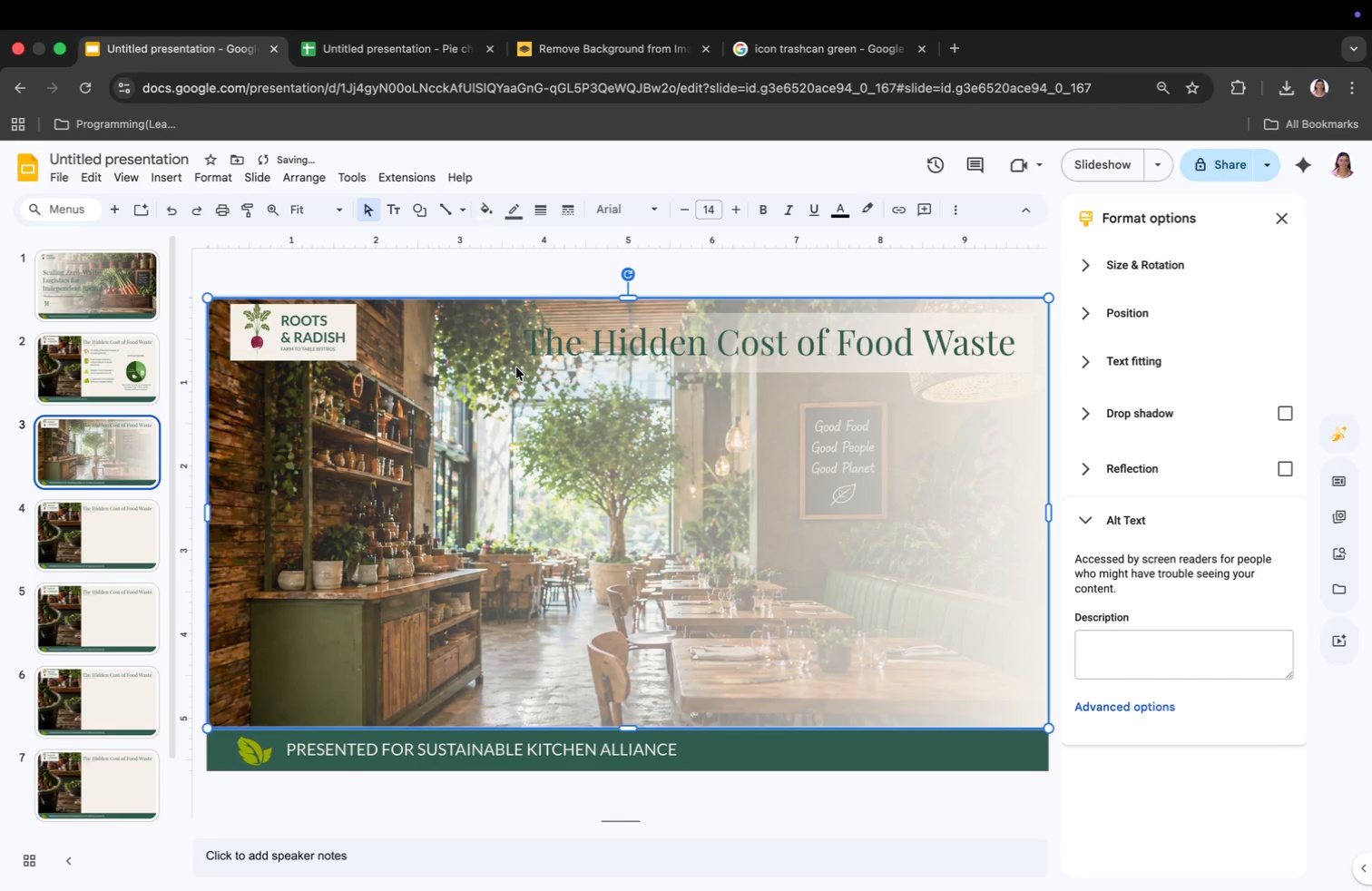 
left_click([577, 363])
 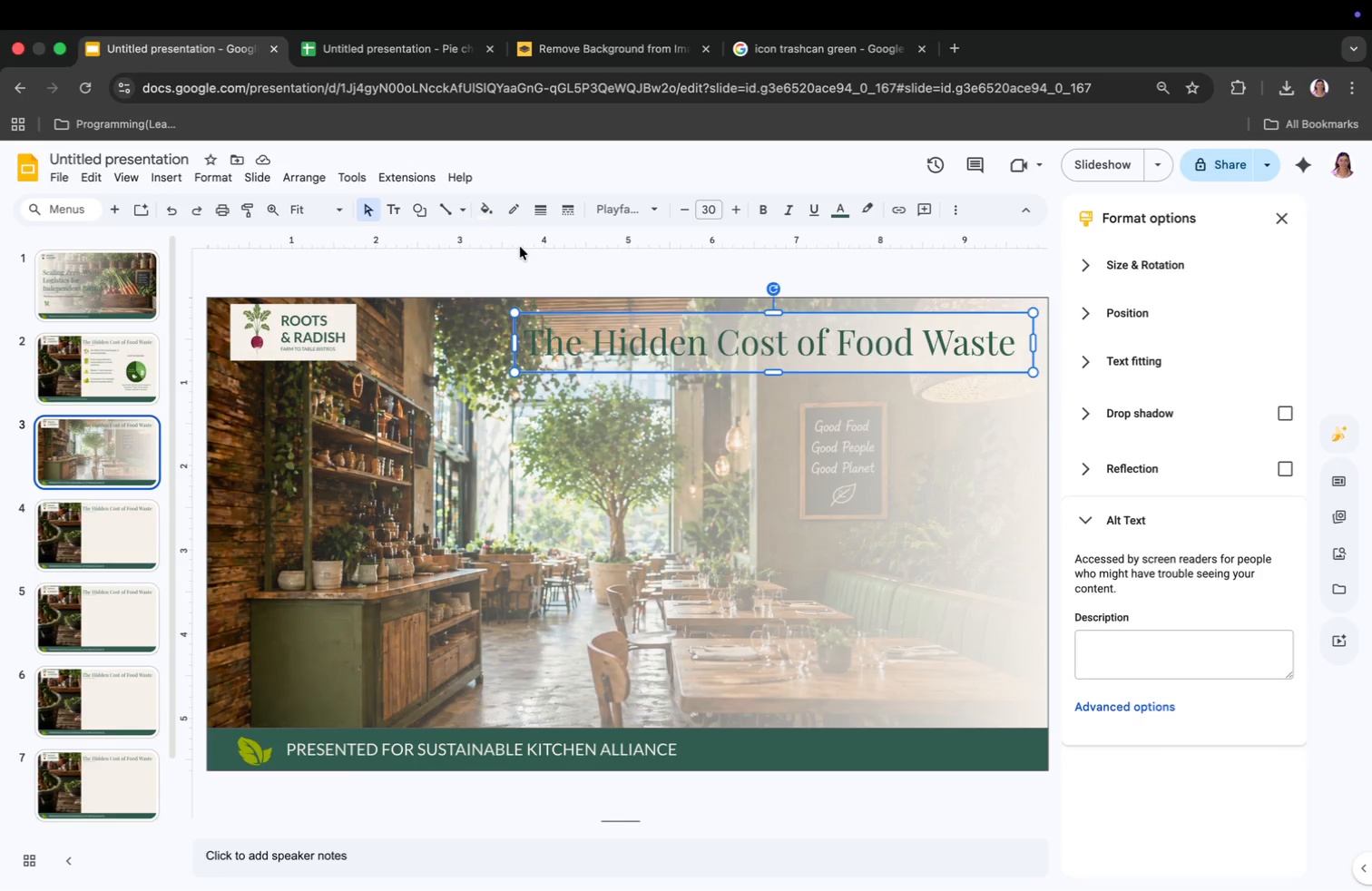 
mouse_move([517, 220])
 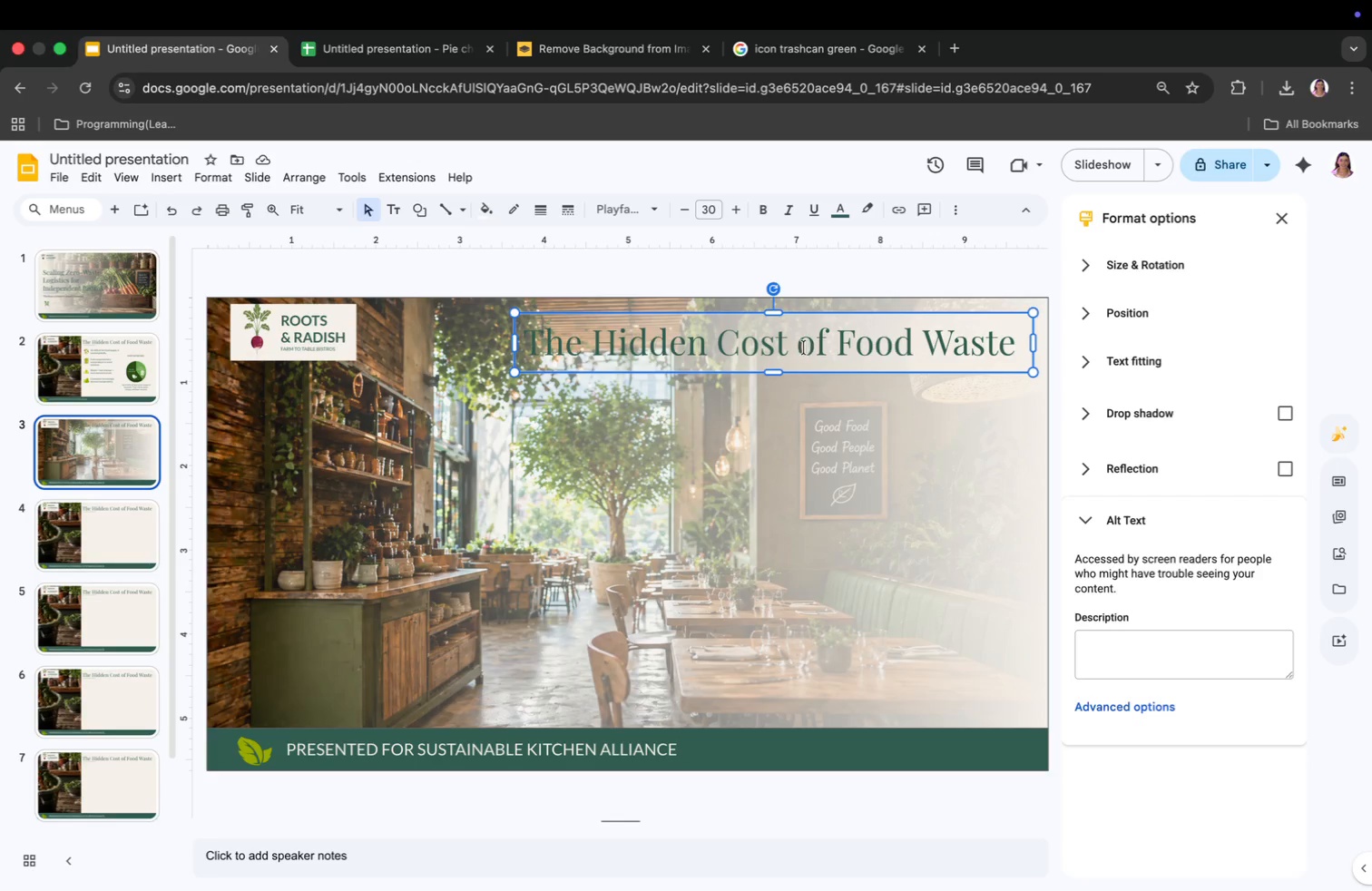 
left_click([793, 348])
 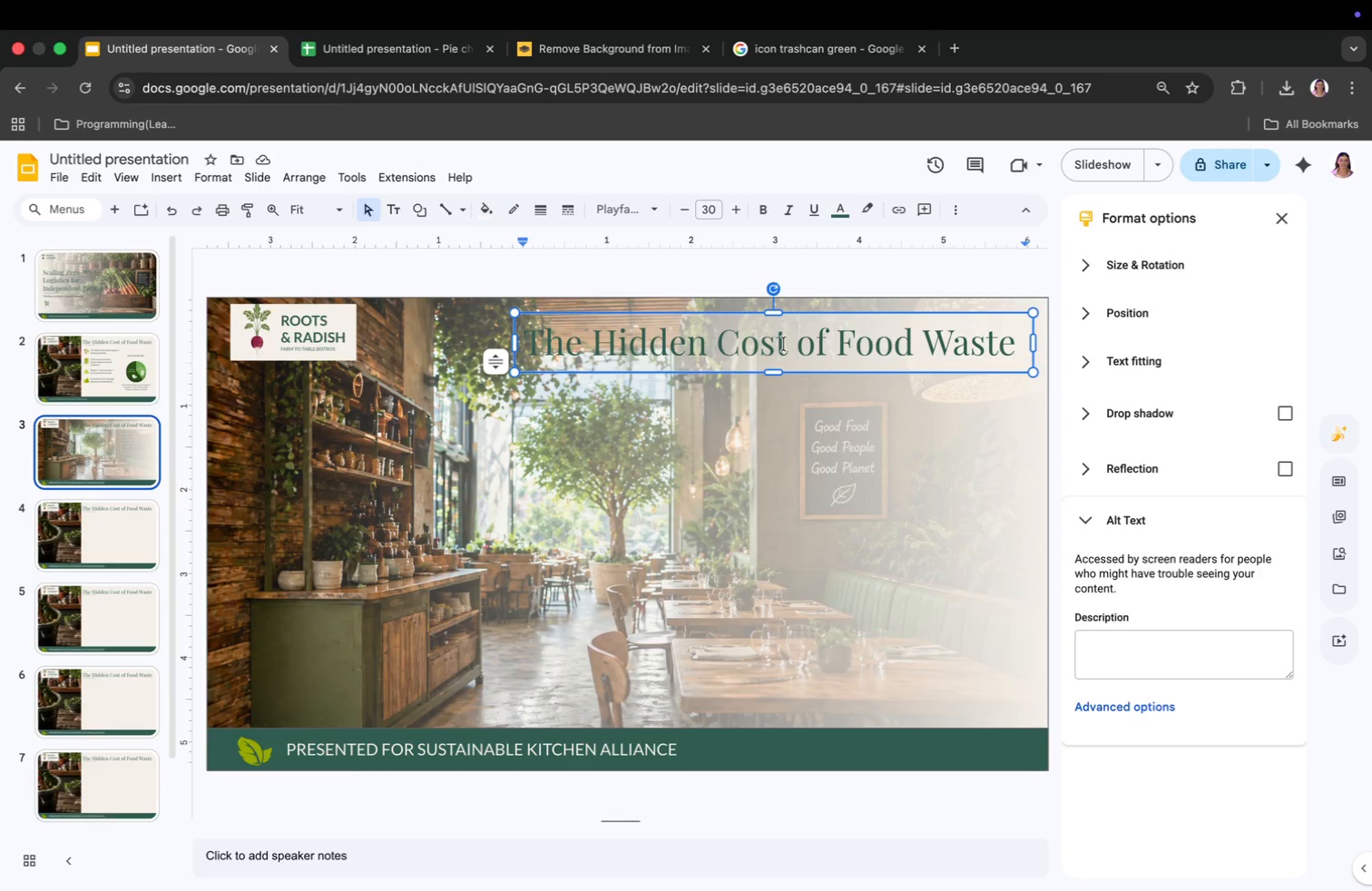 
key(Enter)
 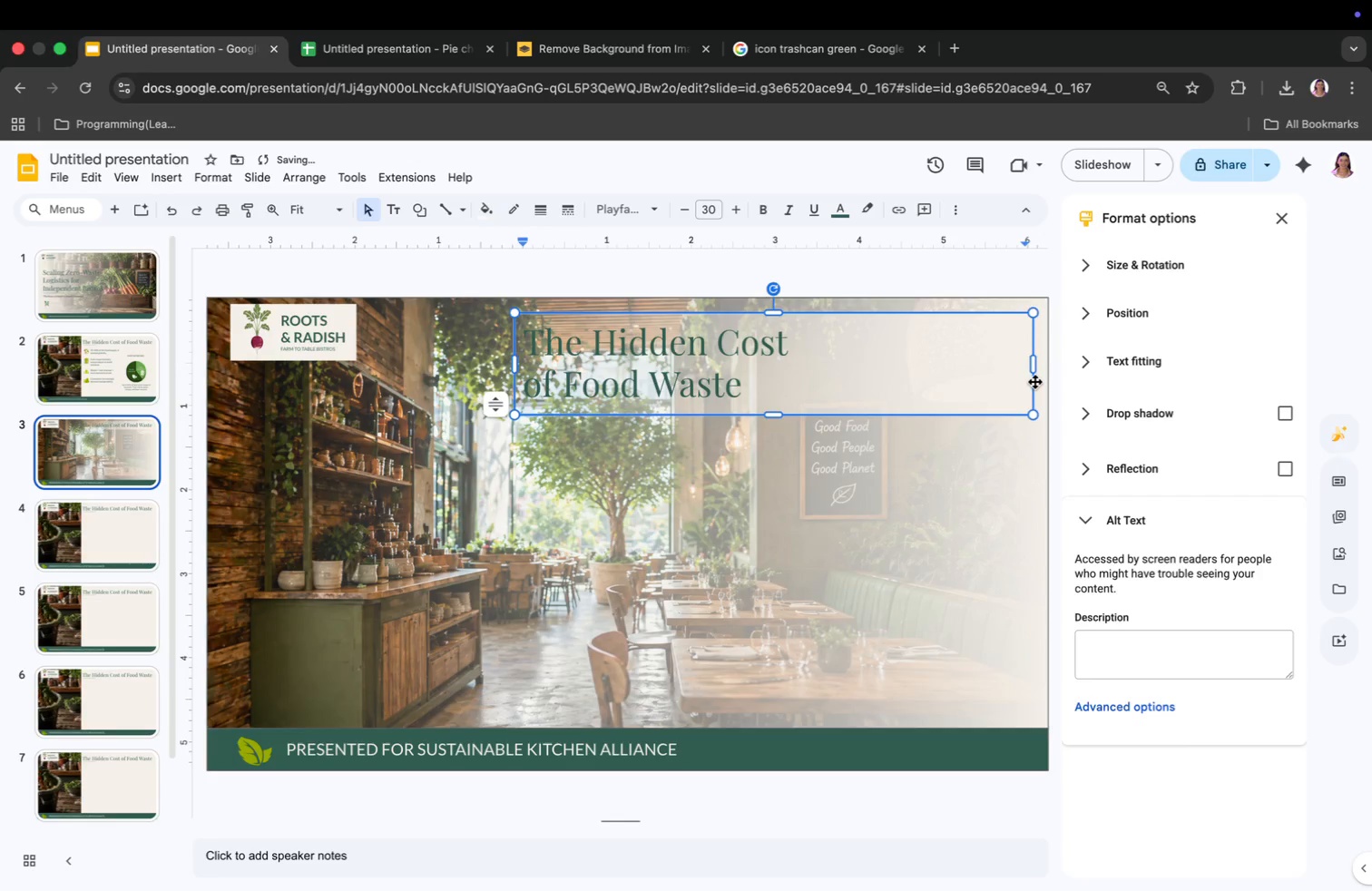 
left_click_drag(start_coordinate=[1033, 368], to_coordinate=[799, 416])
 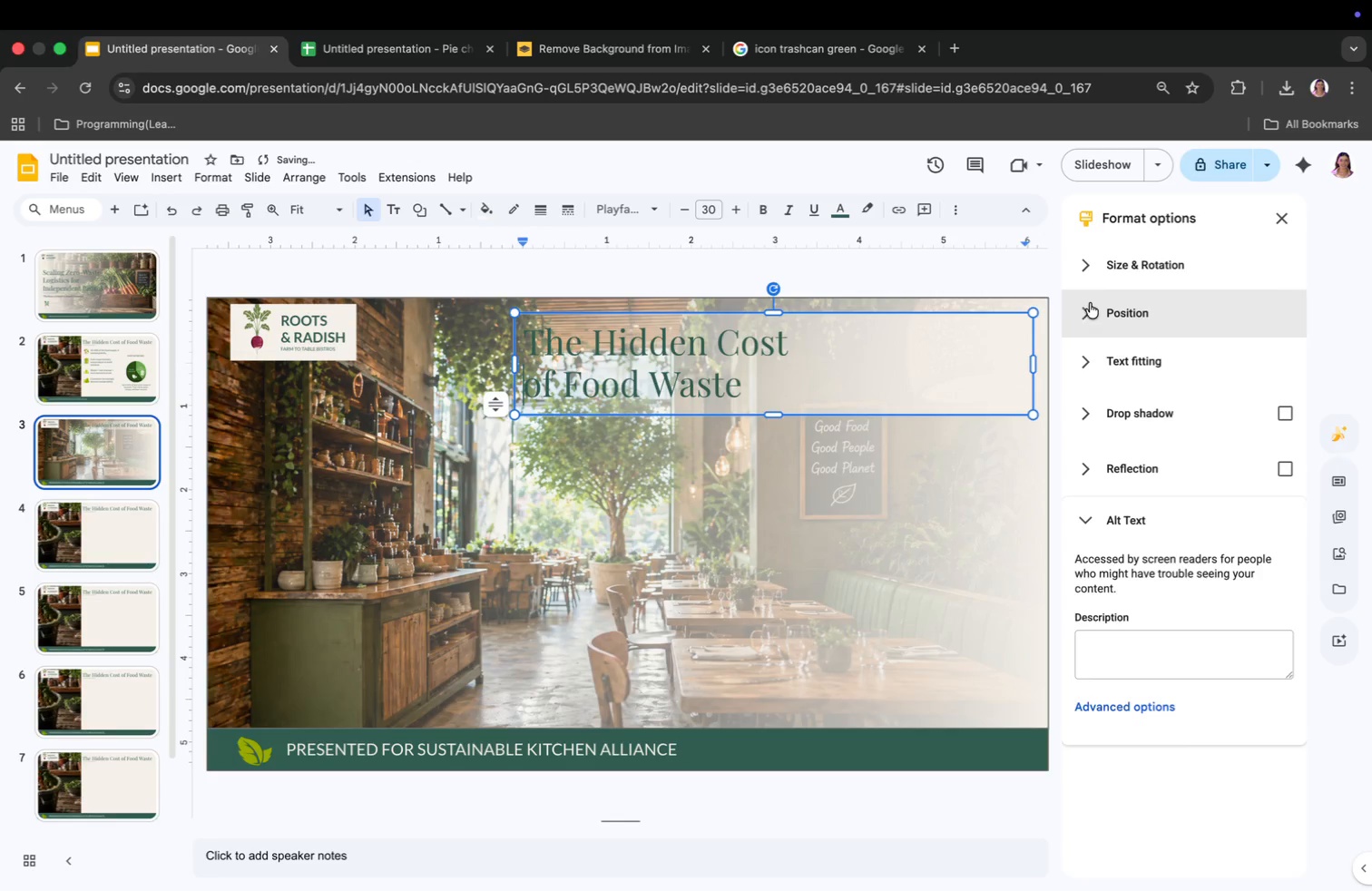 
left_click_drag(start_coordinate=[662, 407], to_coordinate=[879, 406])
 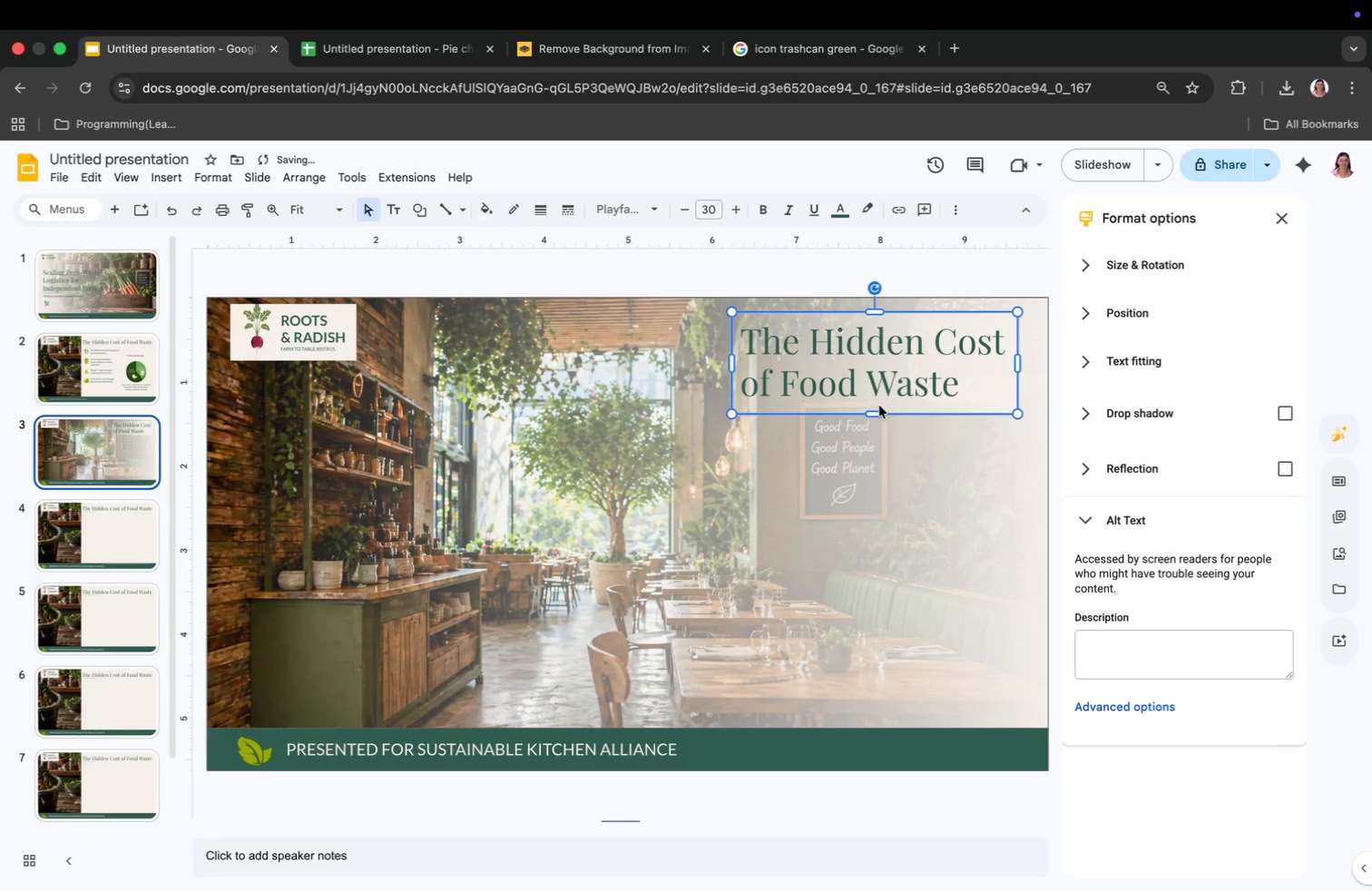 
wait(6.16)
 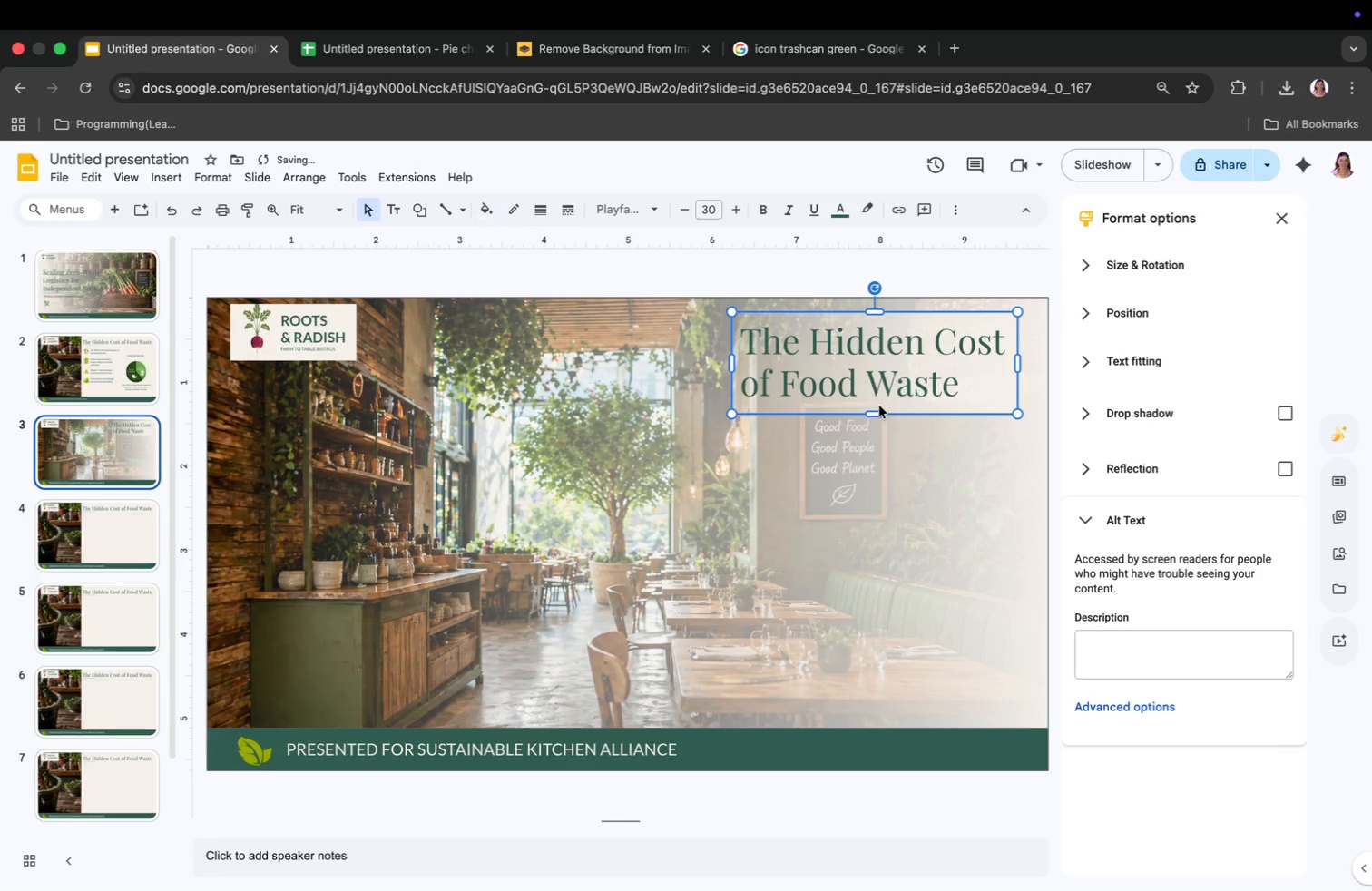 
left_click([75, 369])
 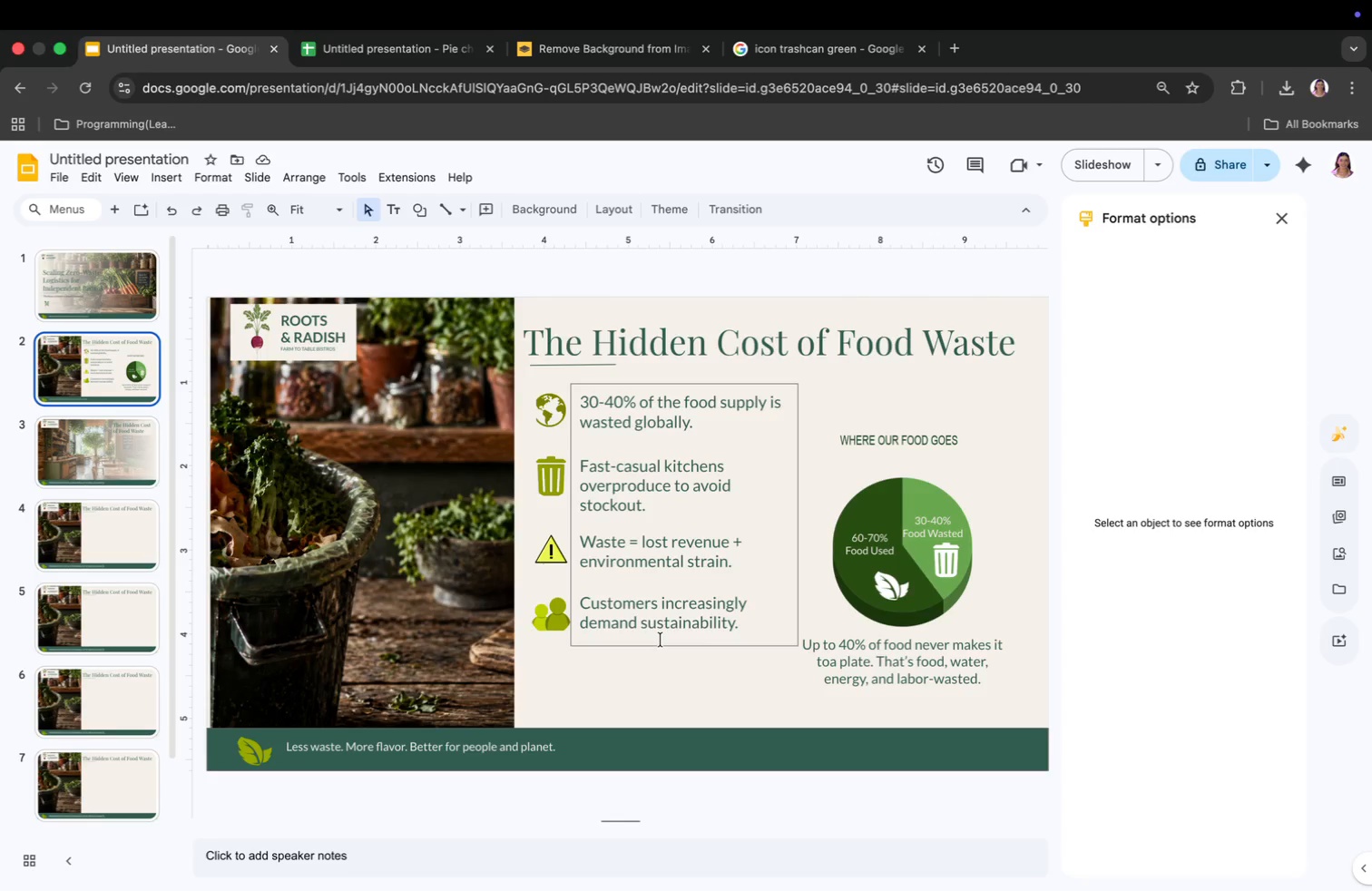 
wait(11.22)
 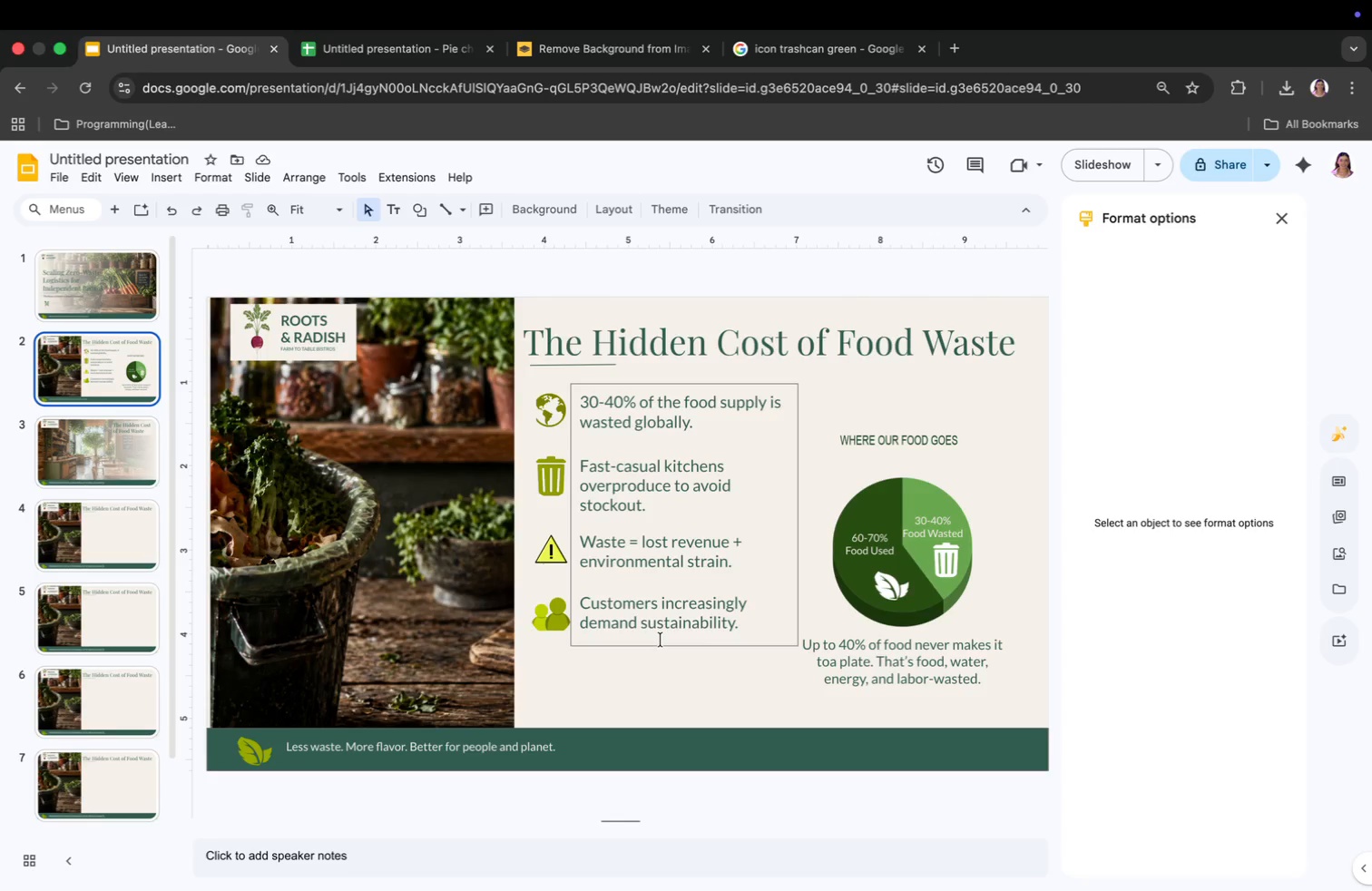 
left_click_drag(start_coordinate=[858, 611], to_coordinate=[866, 584])
 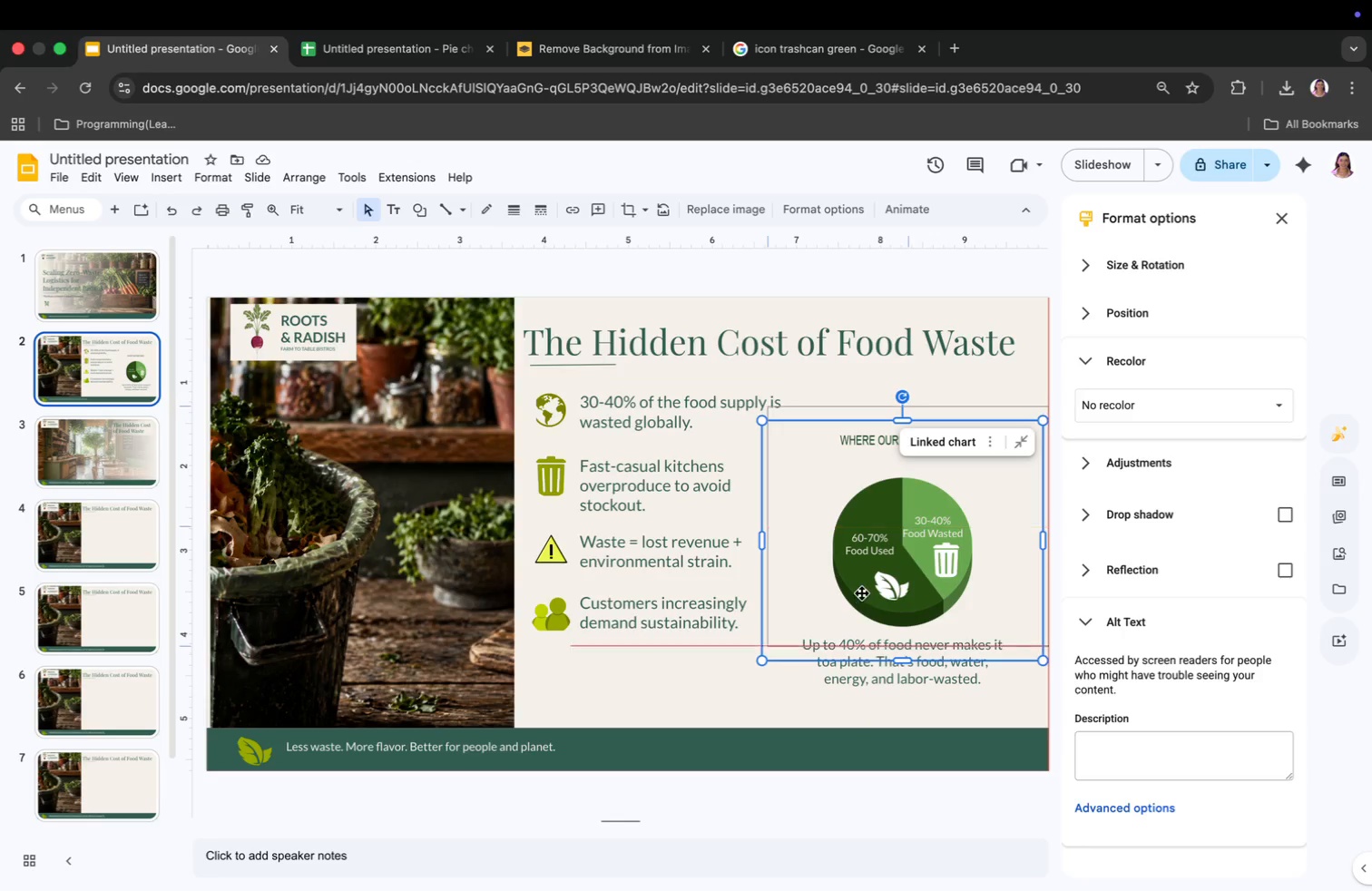 
left_click_drag(start_coordinate=[907, 688], to_coordinate=[911, 661])
 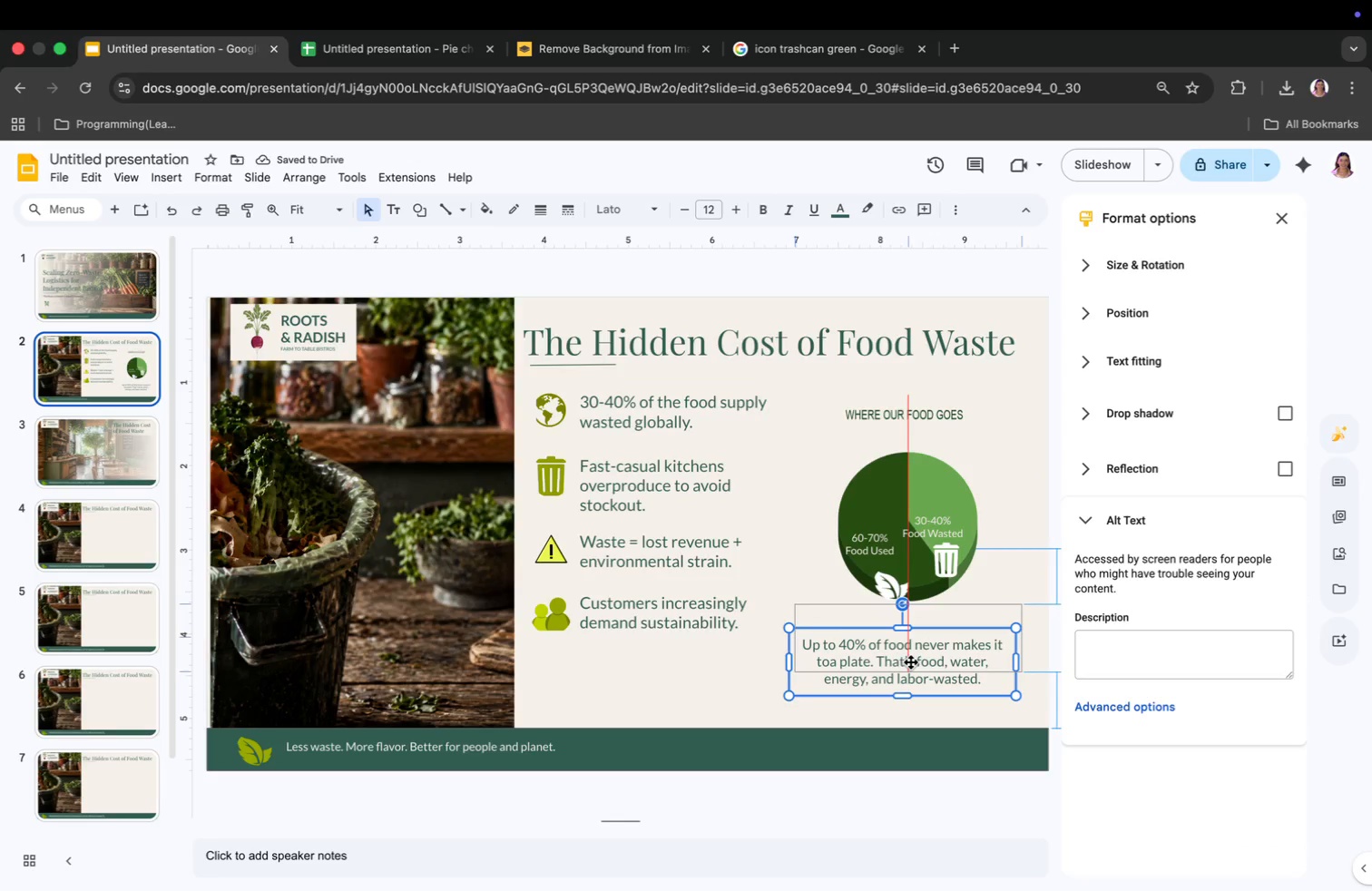 
left_click([754, 690])
 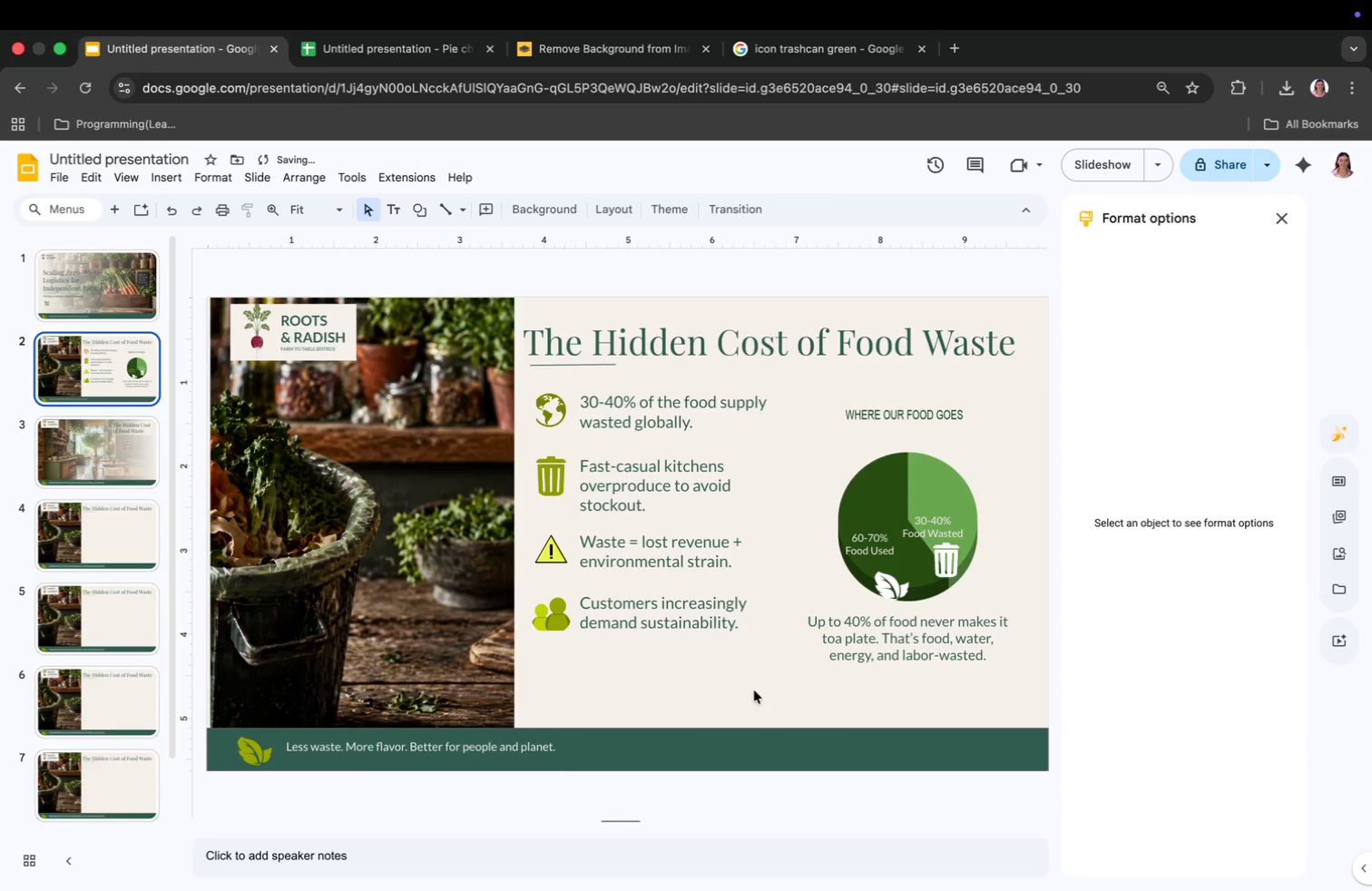 
left_click_drag(start_coordinate=[870, 554], to_coordinate=[877, 526])
 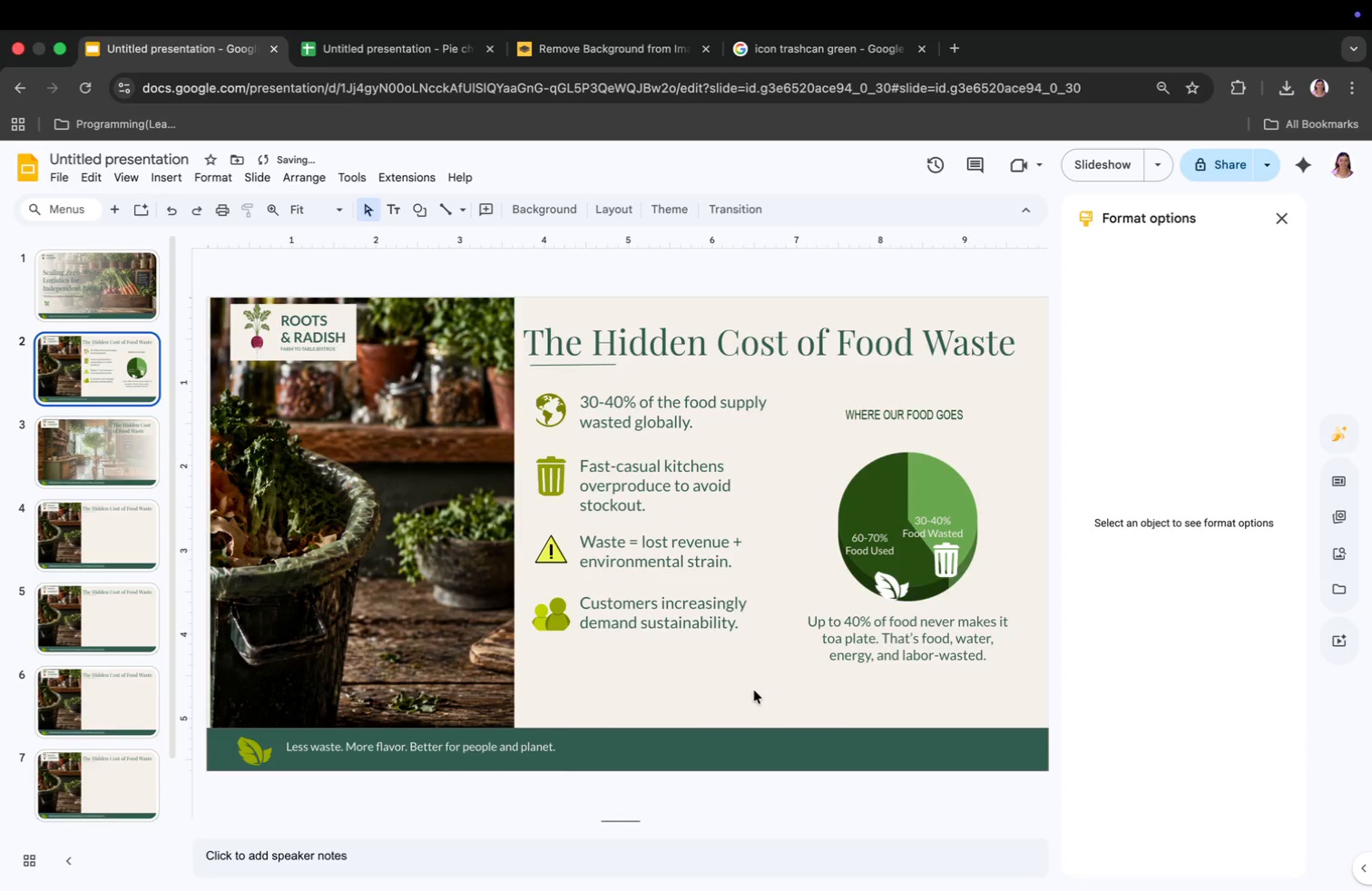 
left_click_drag(start_coordinate=[870, 563], to_coordinate=[870, 558])
 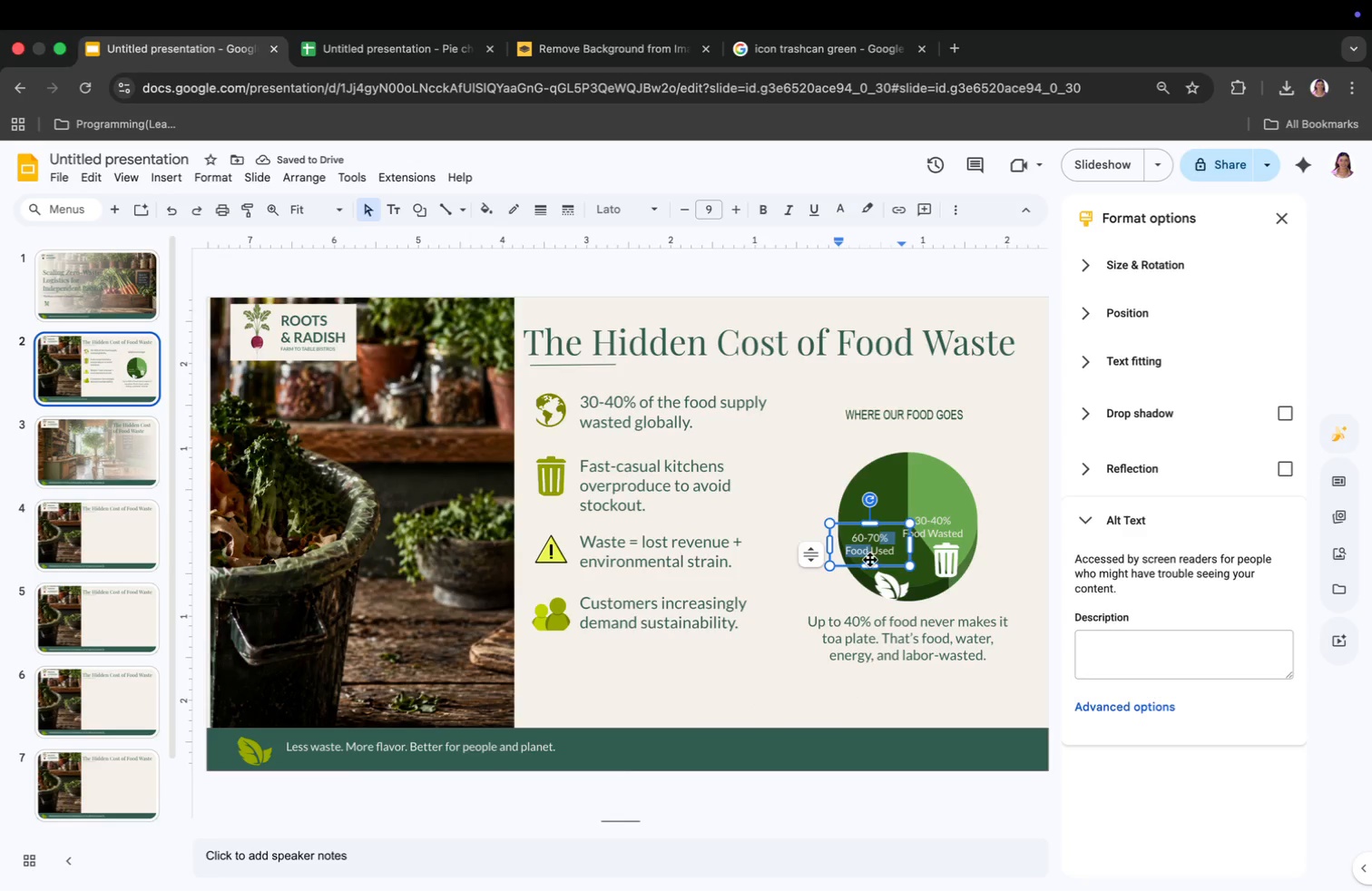 
left_click_drag(start_coordinate=[870, 561], to_coordinate=[873, 542])
 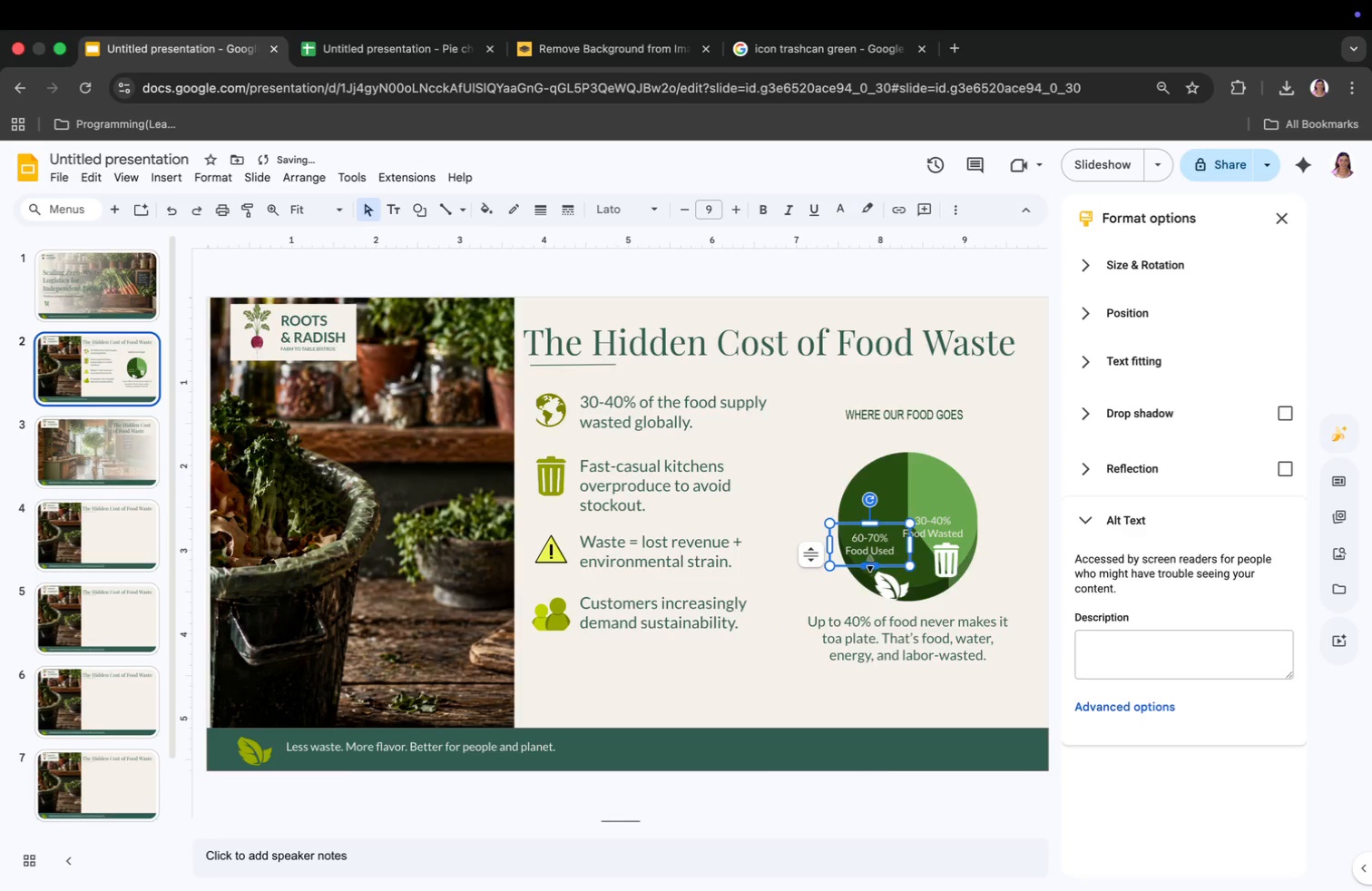 
left_click_drag(start_coordinate=[893, 584], to_coordinate=[887, 564])
 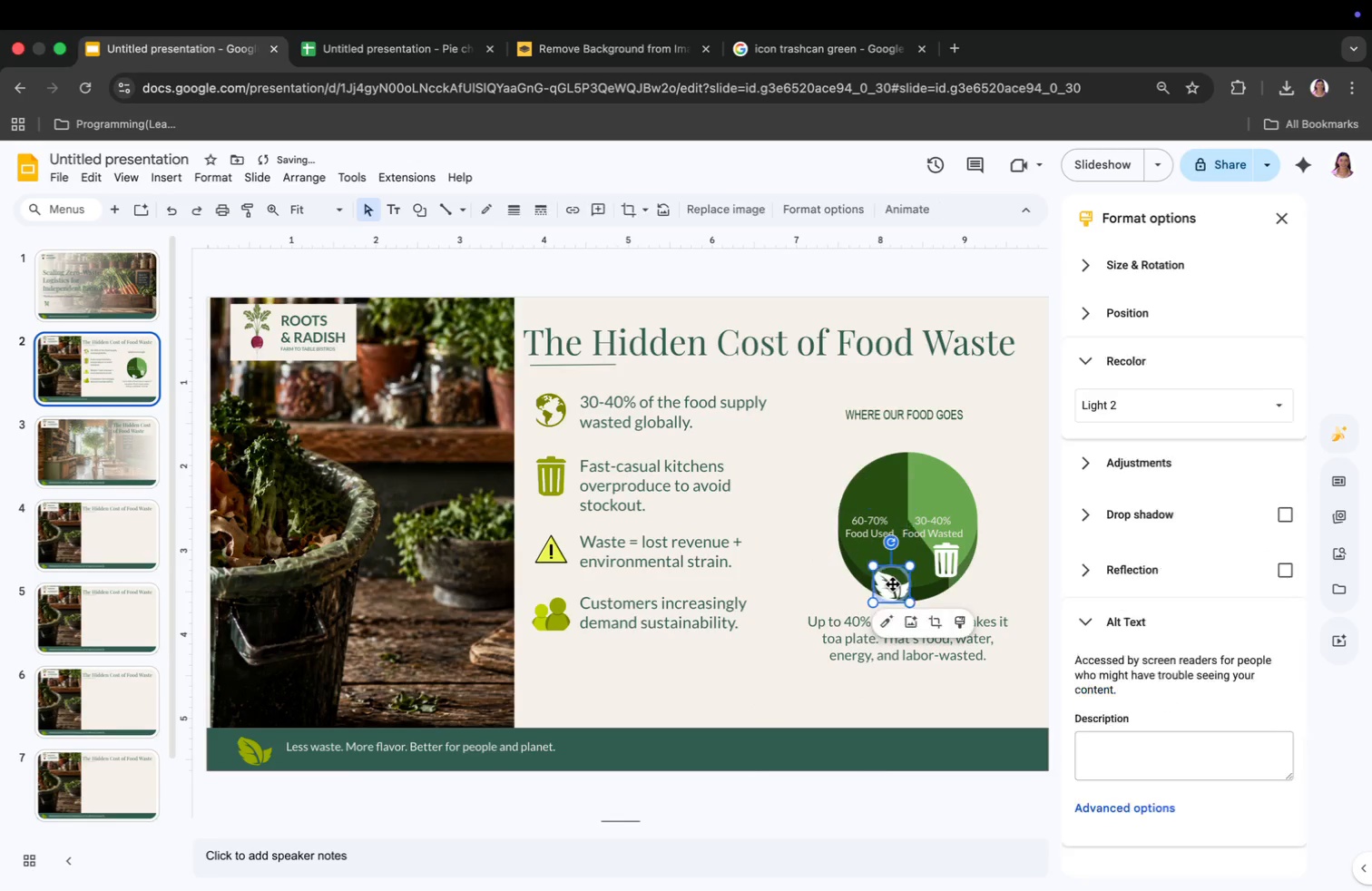 
left_click_drag(start_coordinate=[926, 543], to_coordinate=[930, 526])
 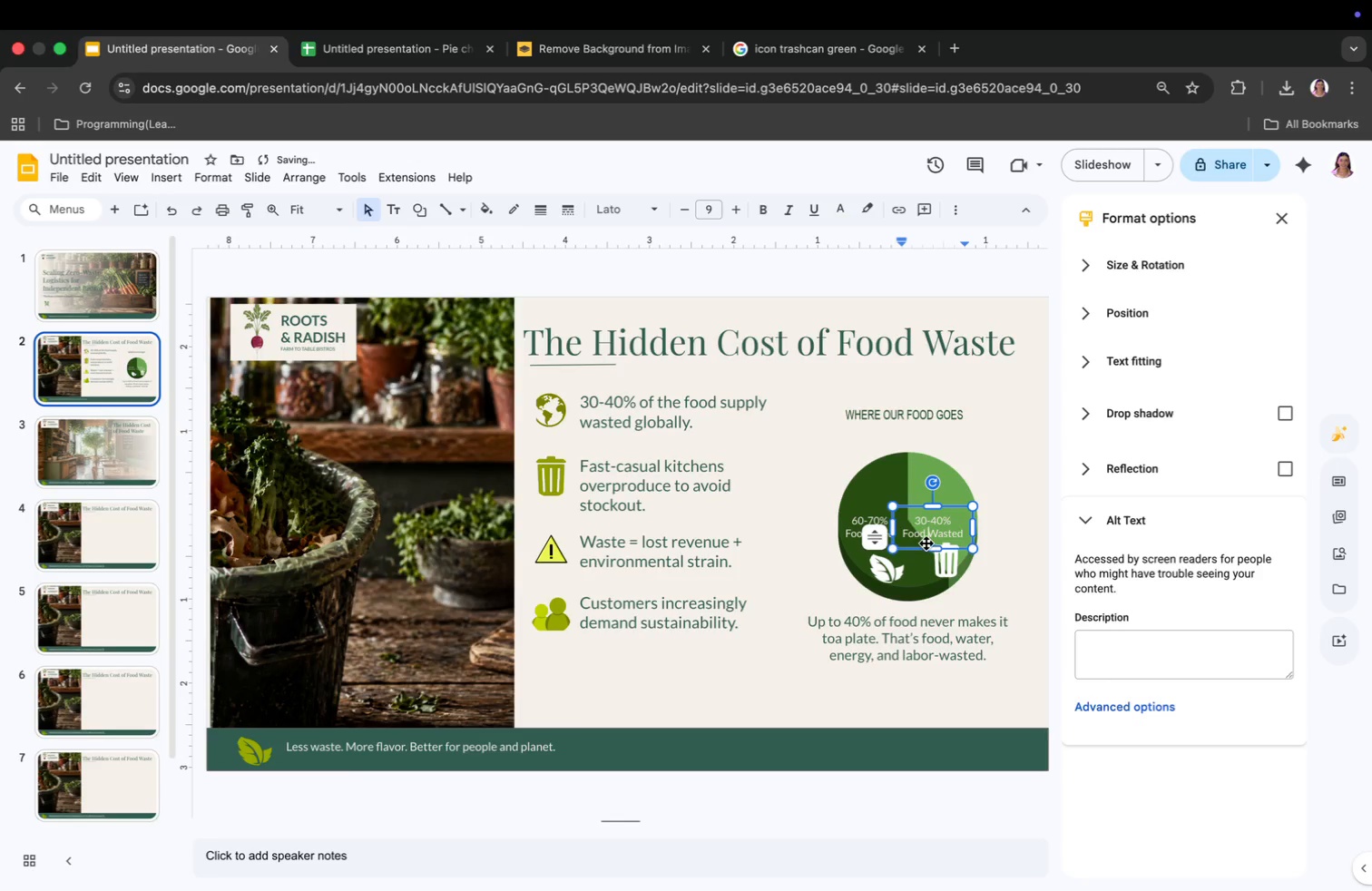 
left_click_drag(start_coordinate=[928, 524], to_coordinate=[933, 524])
 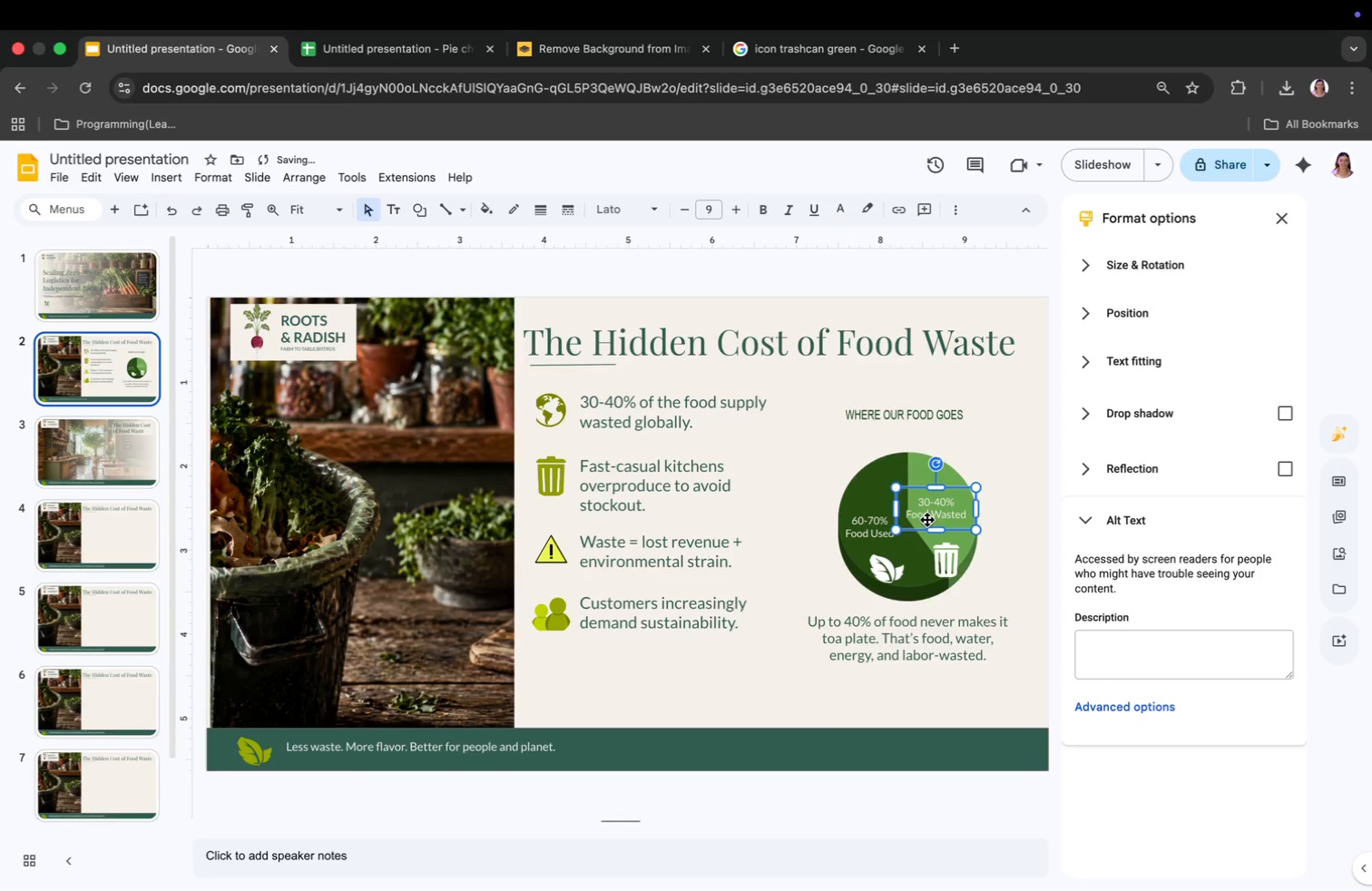 
left_click_drag(start_coordinate=[945, 553], to_coordinate=[950, 541])
 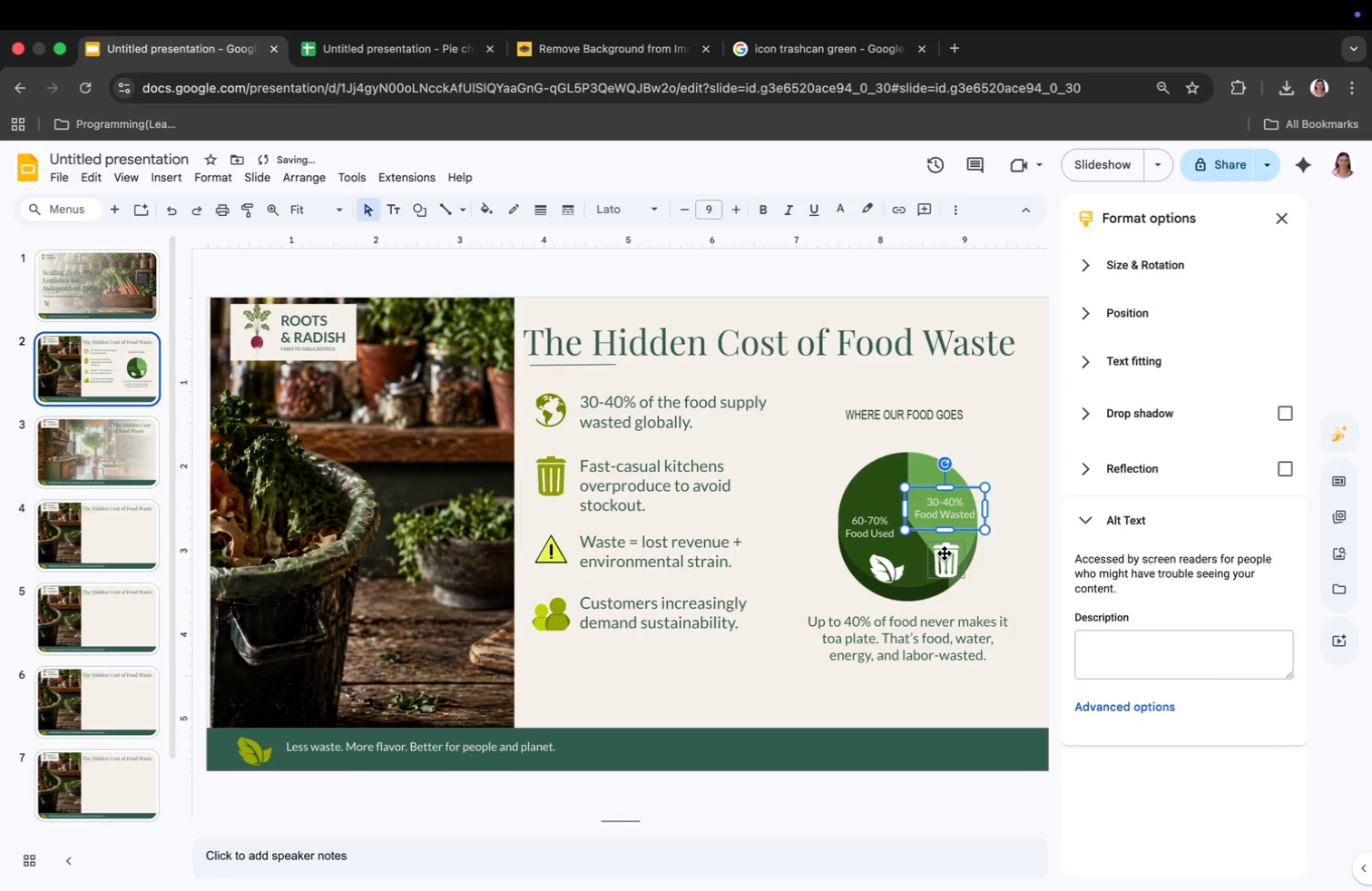 
left_click_drag(start_coordinate=[894, 574], to_coordinate=[909, 564])
 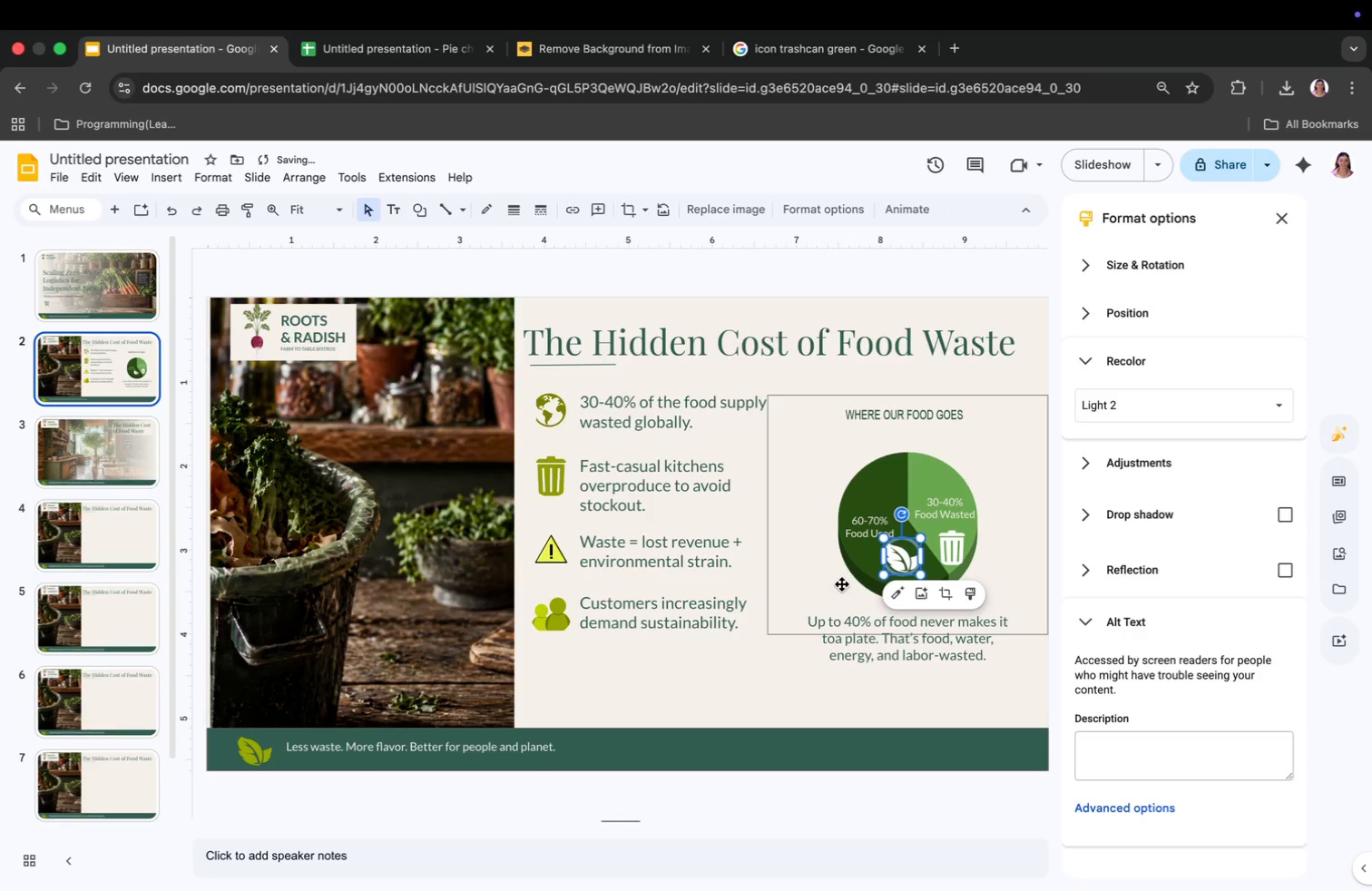 
left_click([750, 697])
 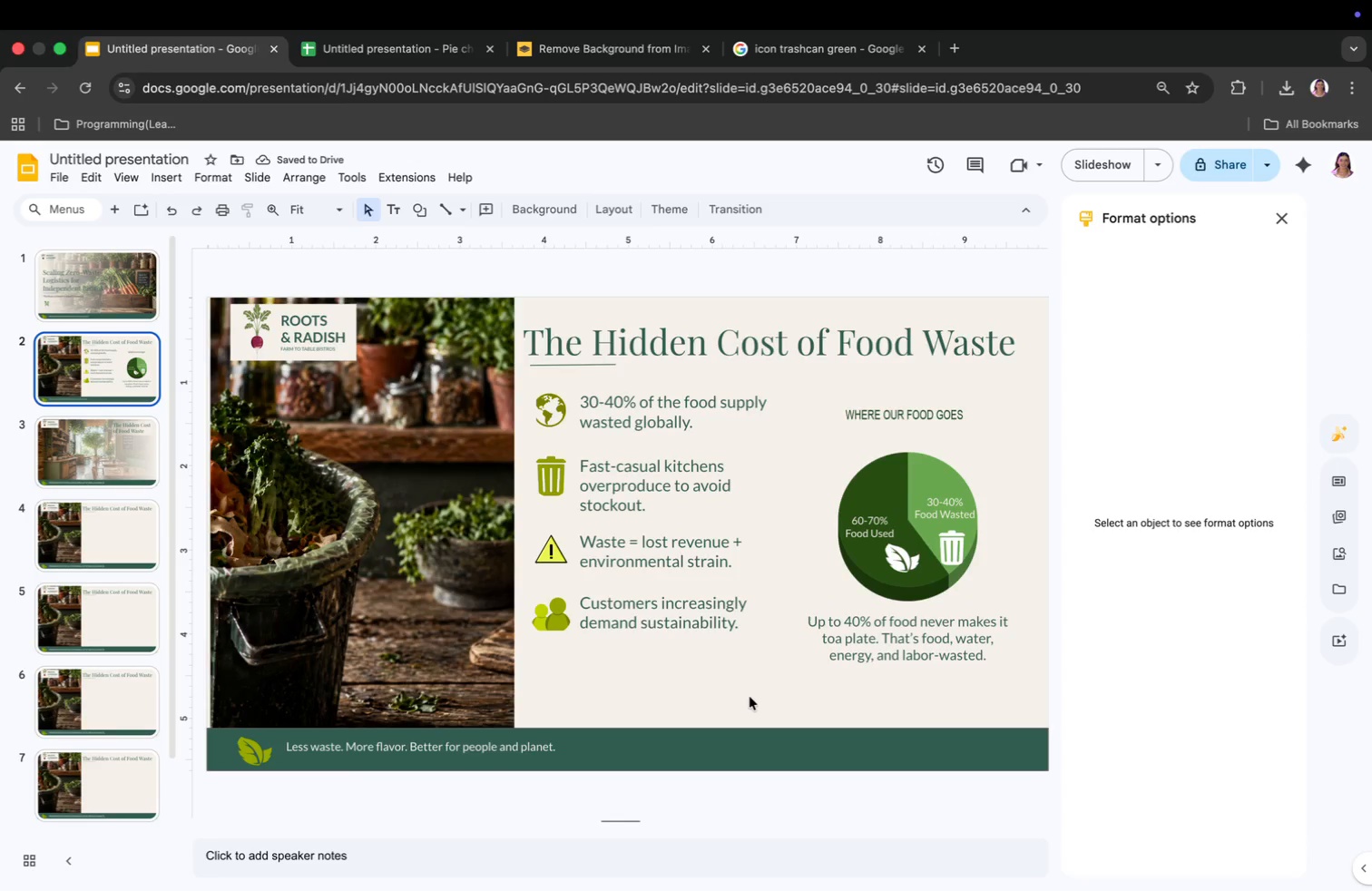 
left_click_drag(start_coordinate=[954, 553], to_coordinate=[955, 544])
 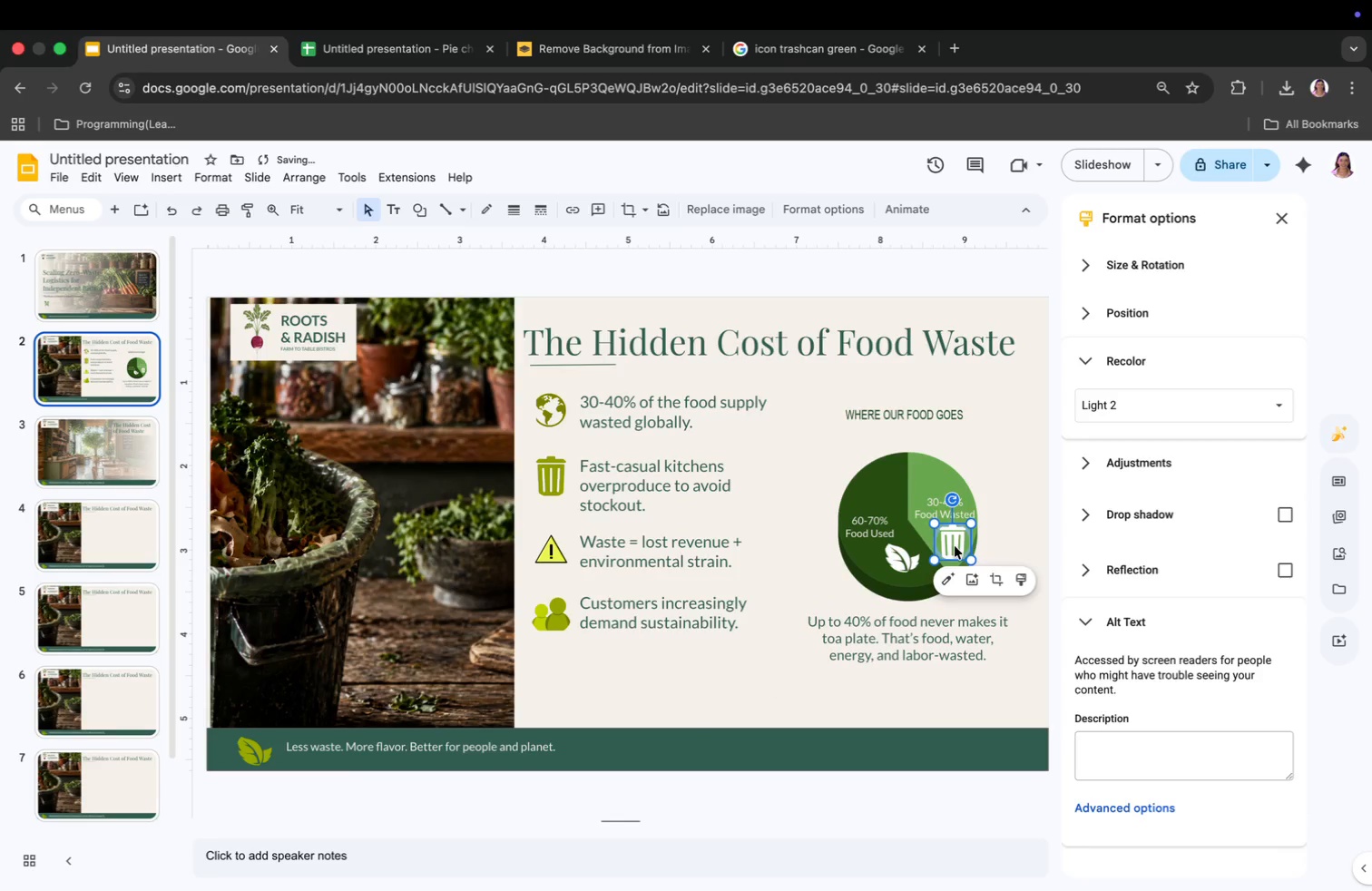 
left_click([720, 670])
 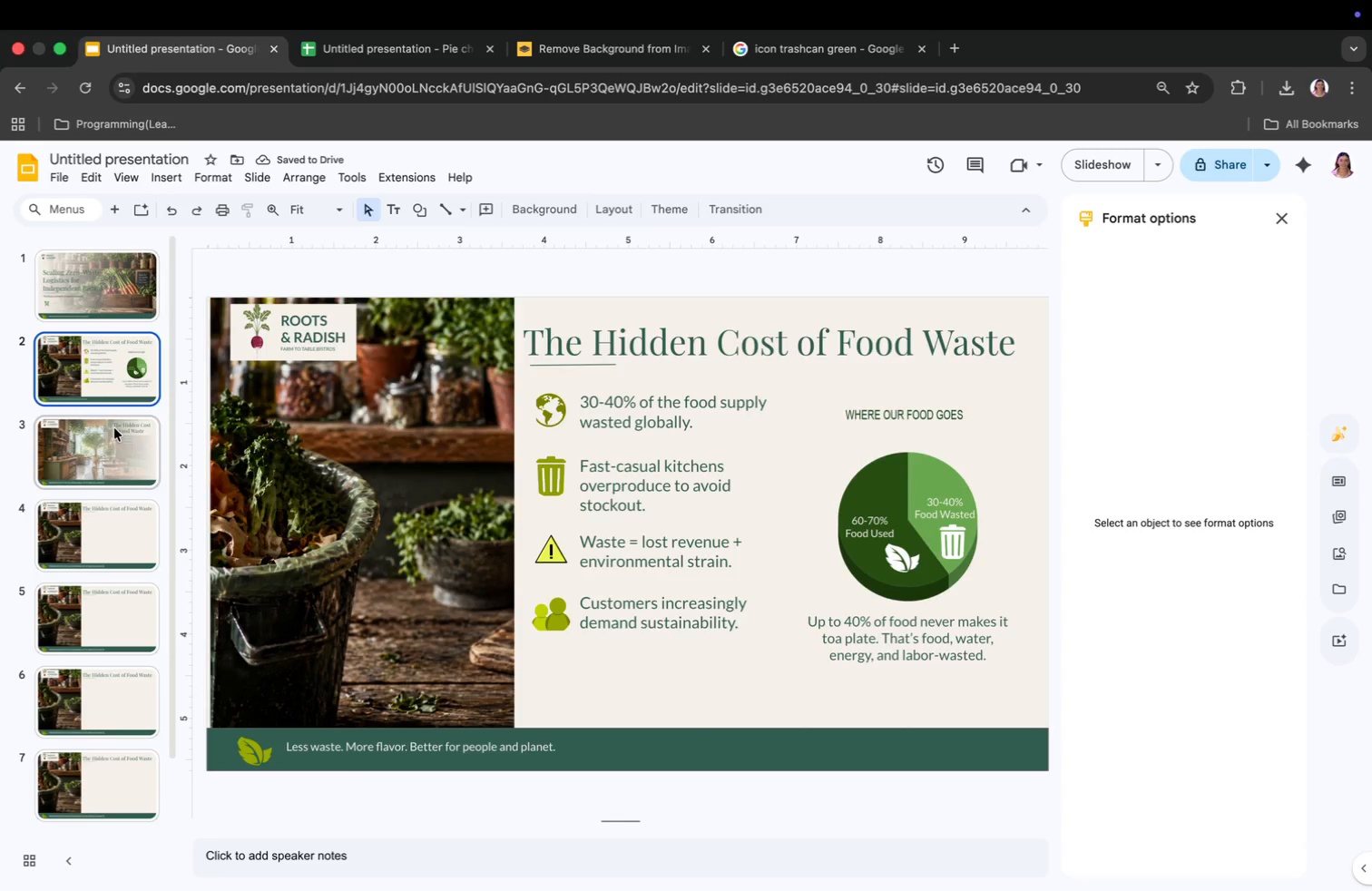 
left_click([112, 426])
 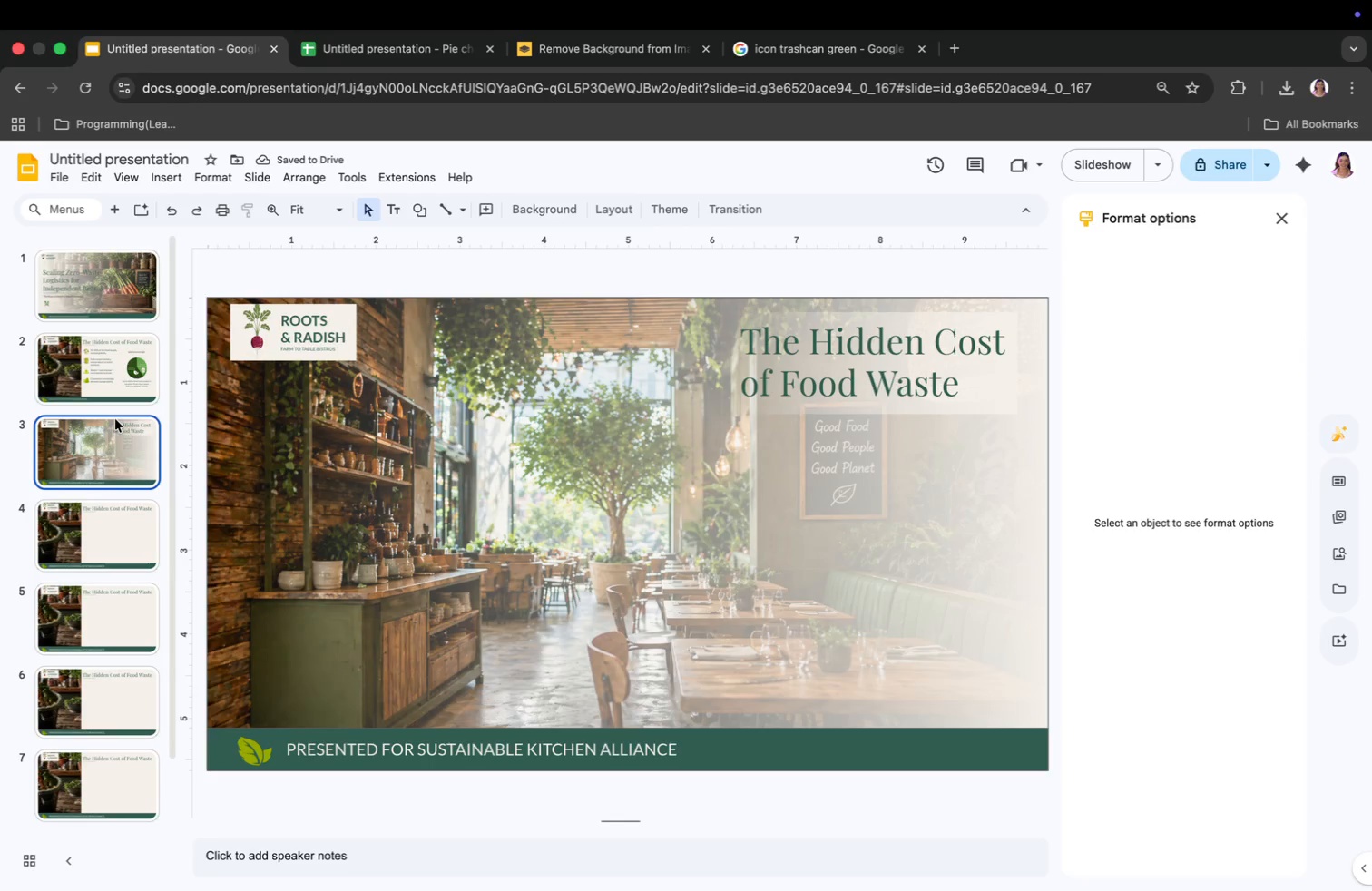 
key(Meta+CommandLeft)
 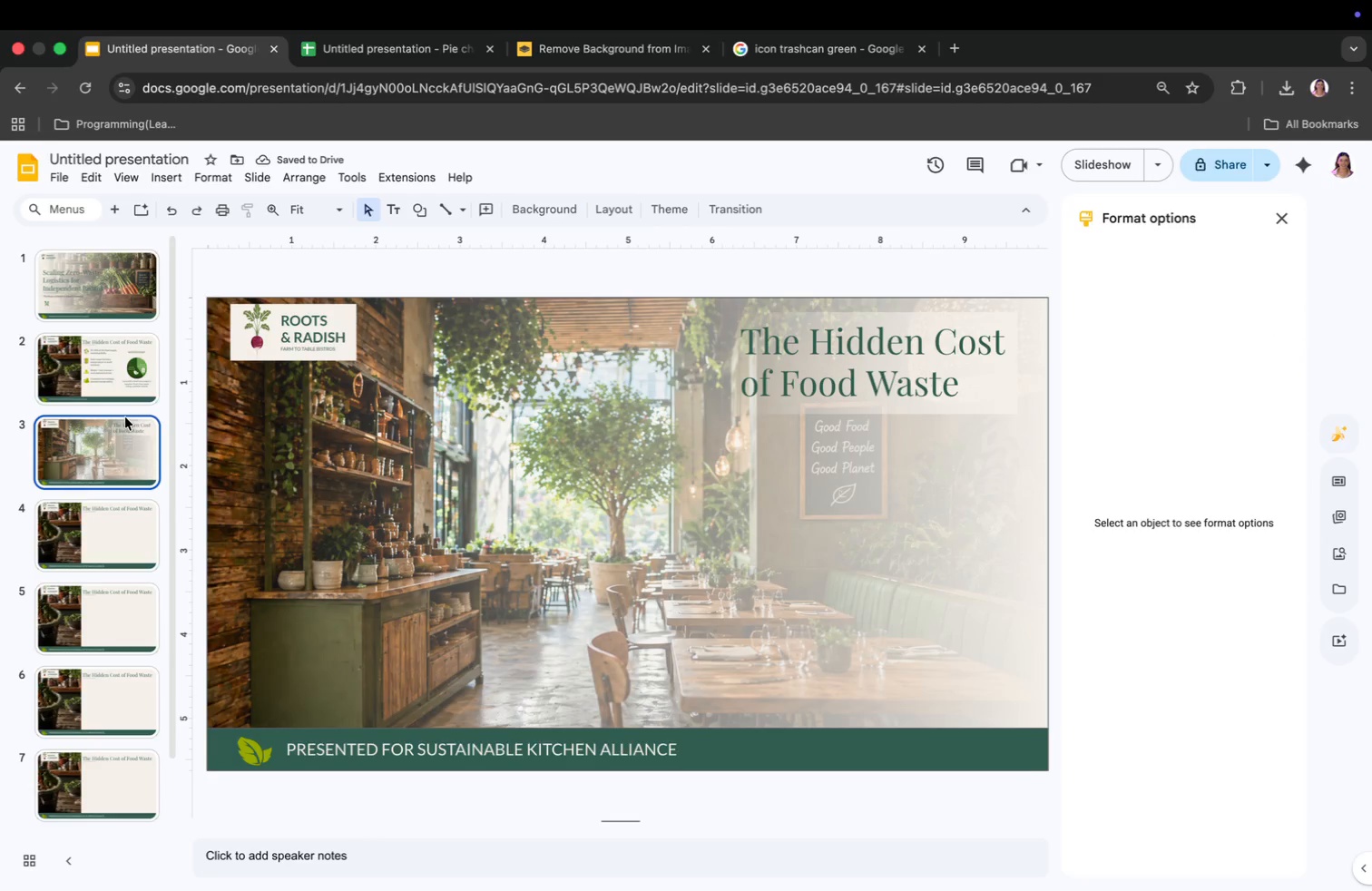 
key(Meta+Tab)